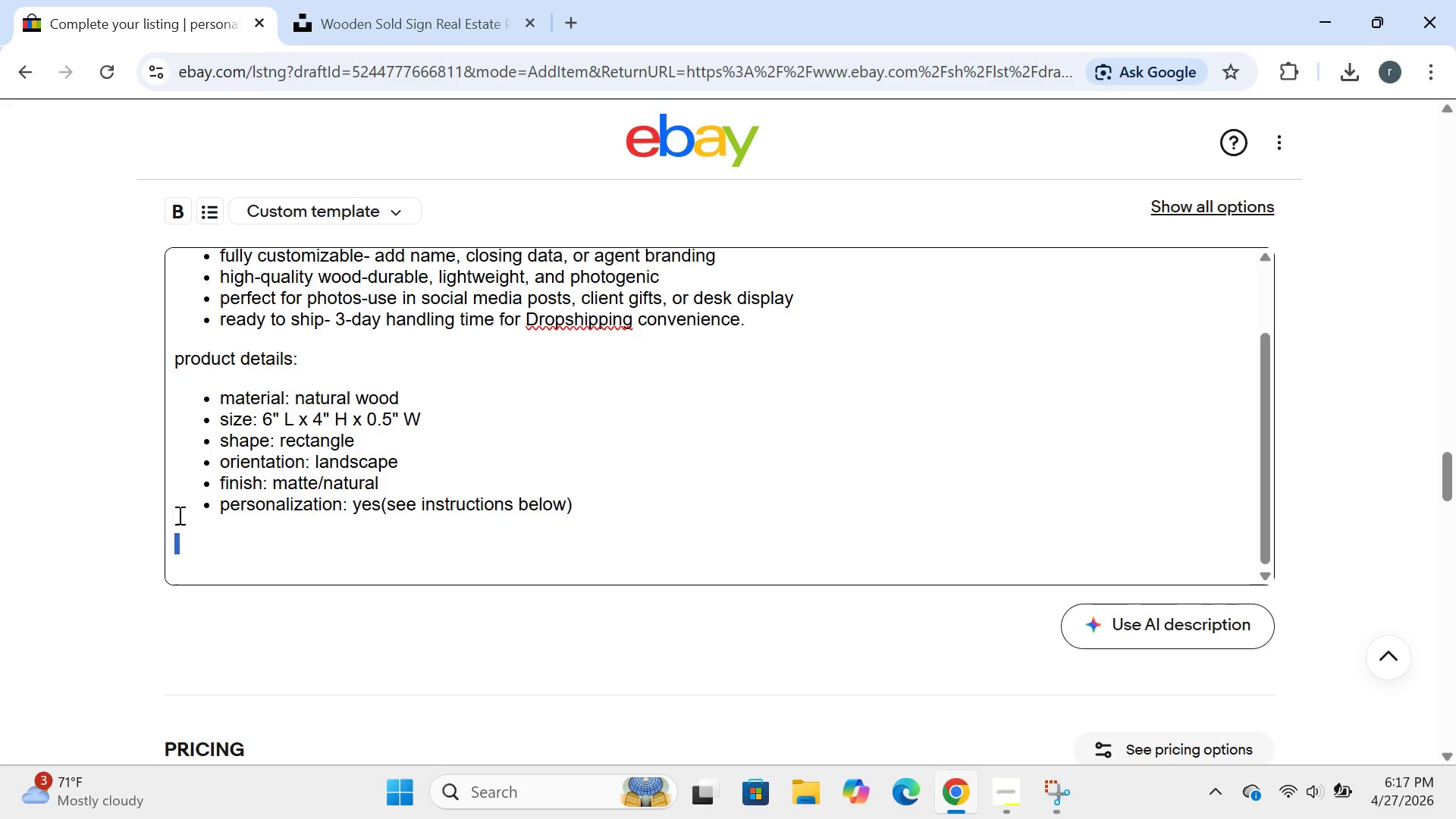 
type(per)
 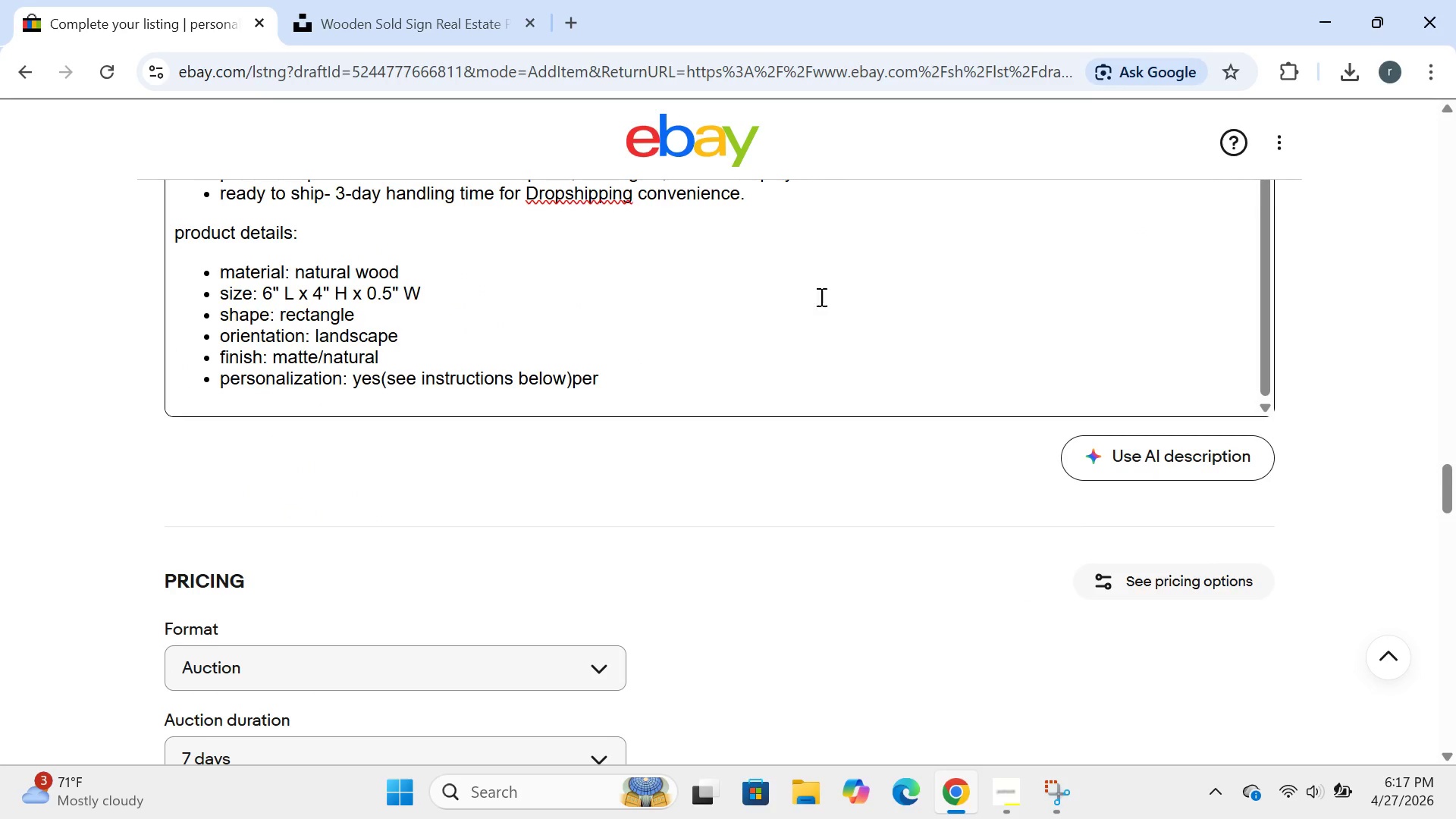 
key(Backspace)
 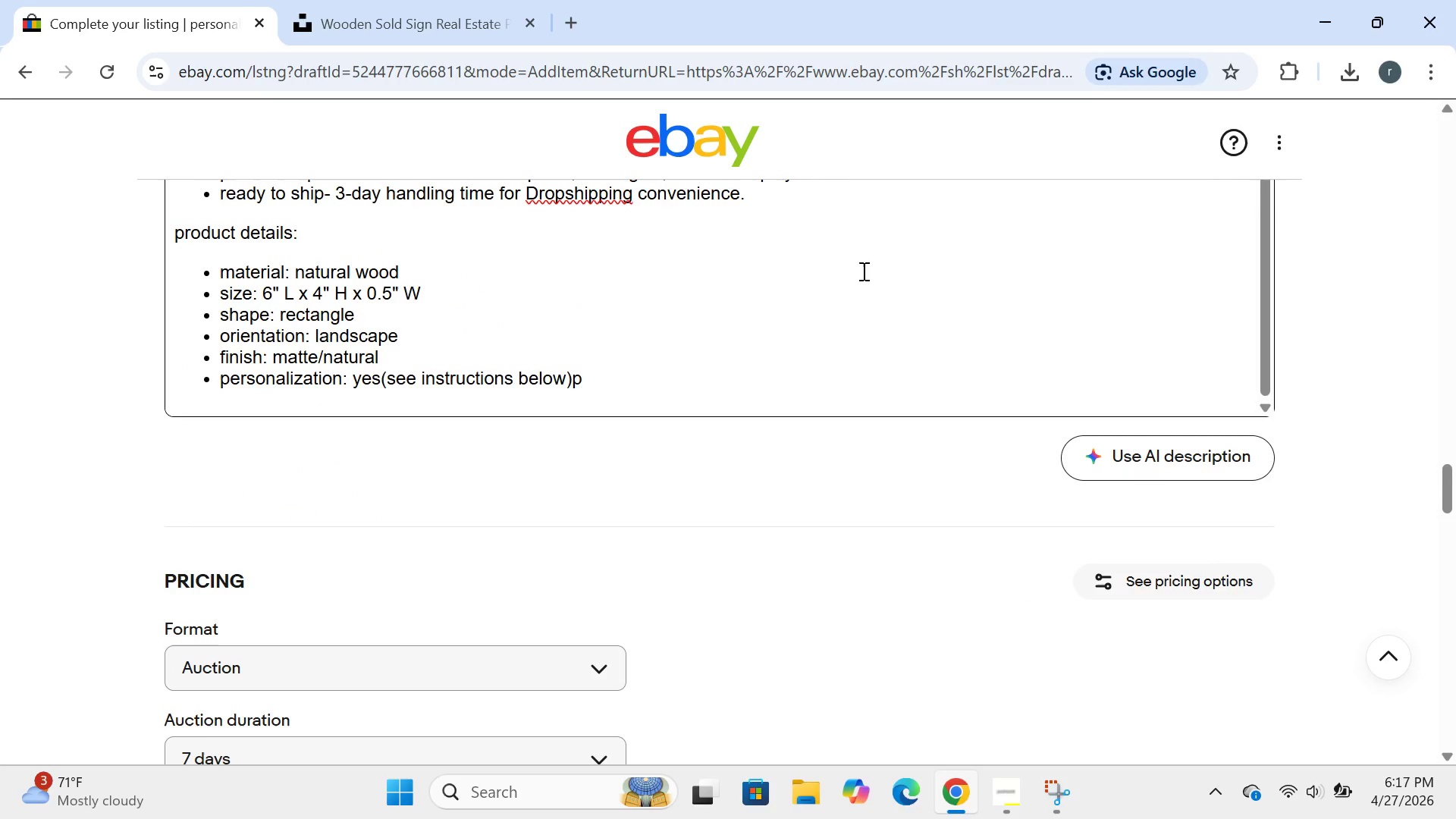 
key(Backspace)
 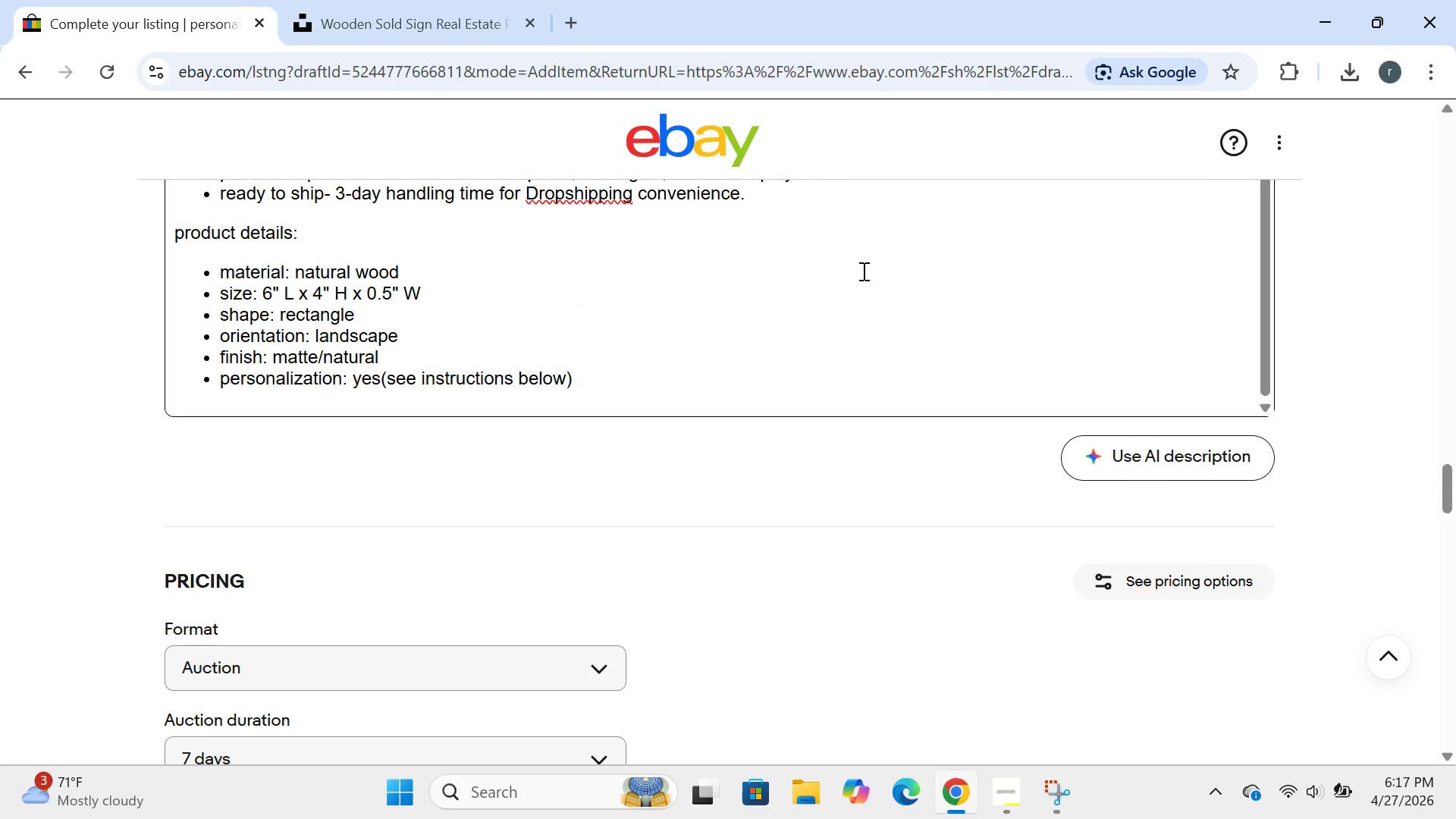 
key(Backspace)
 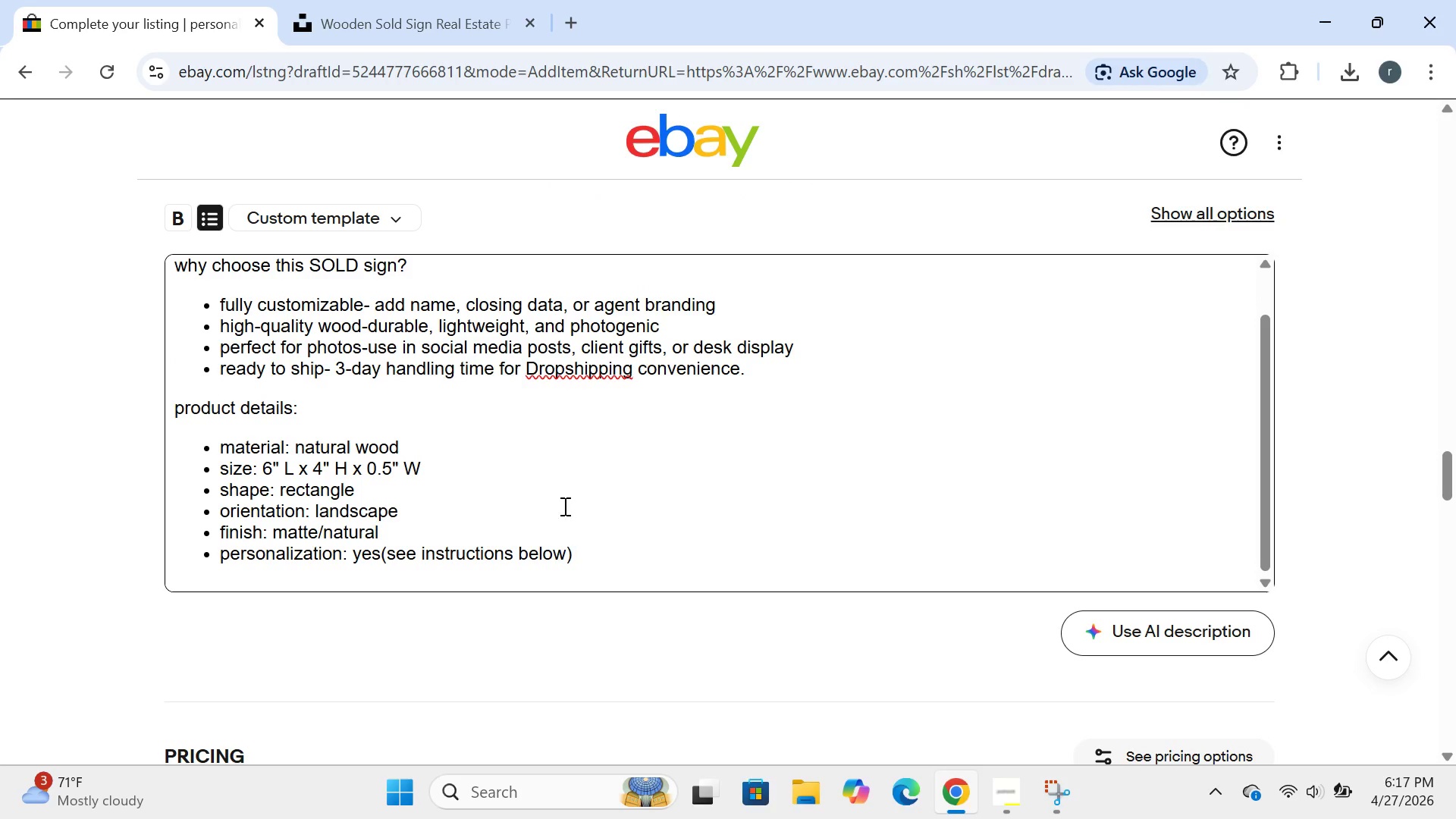 
key(Enter)
 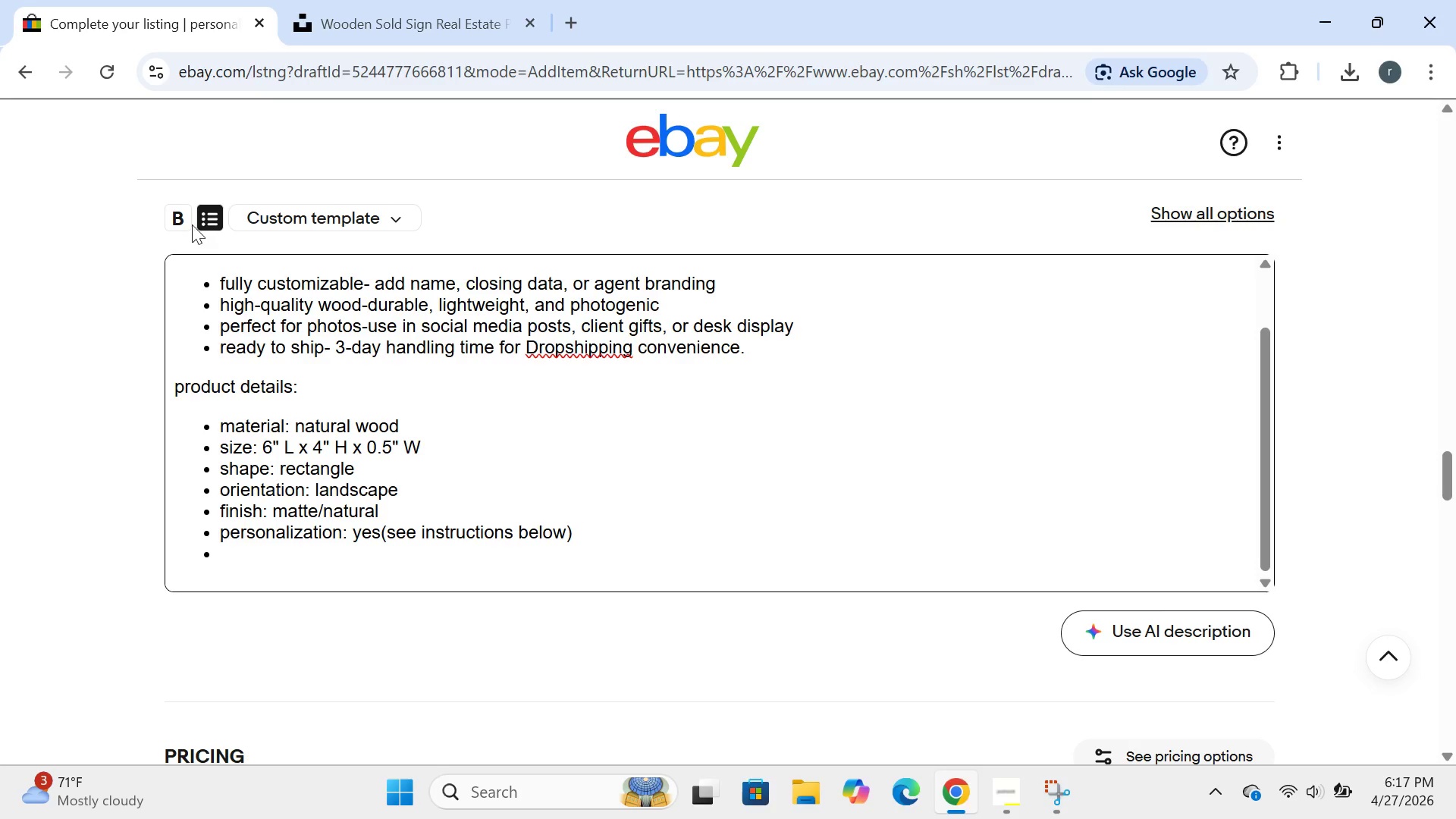 
left_click([204, 221])
 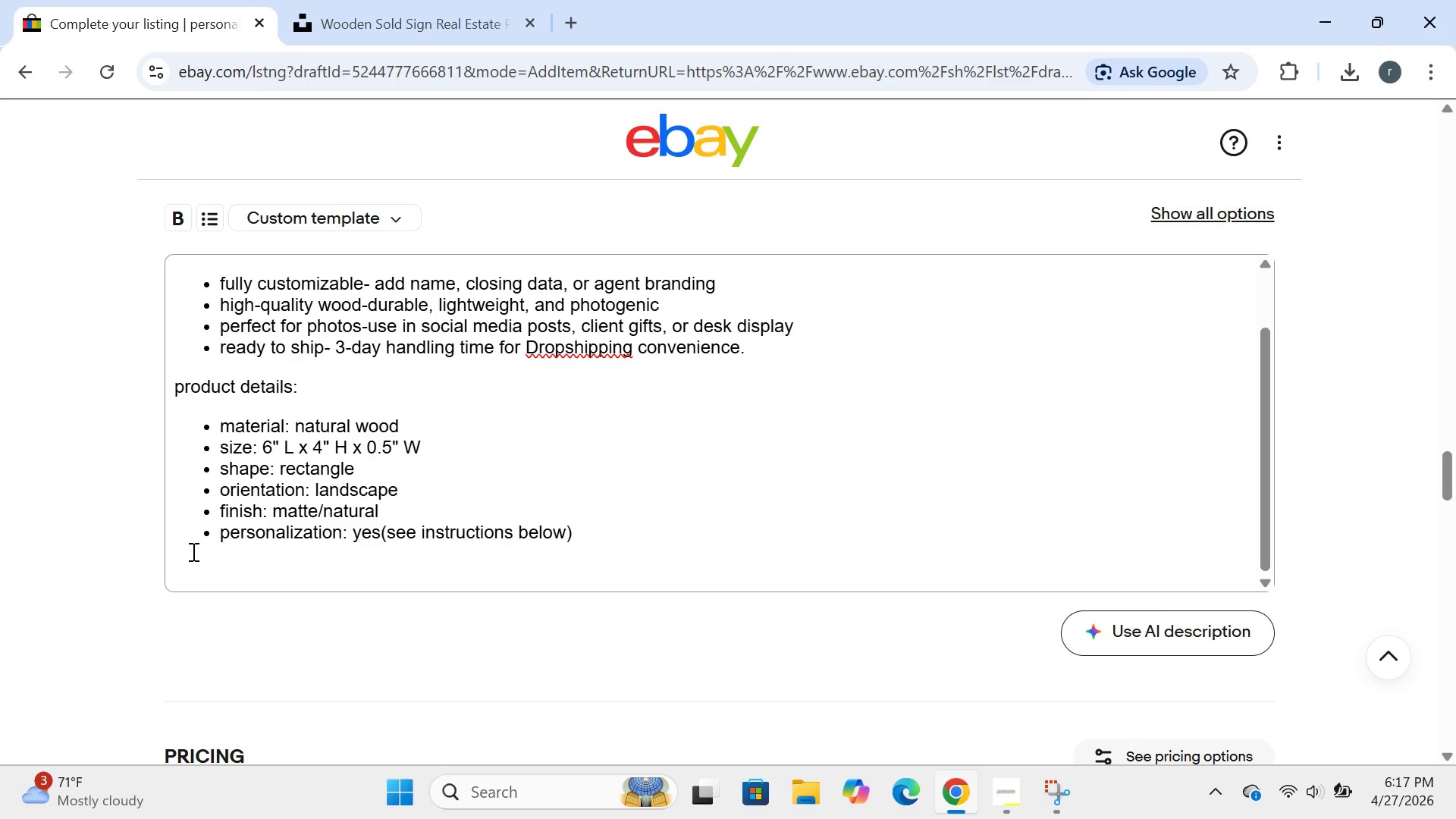 
left_click([180, 553])
 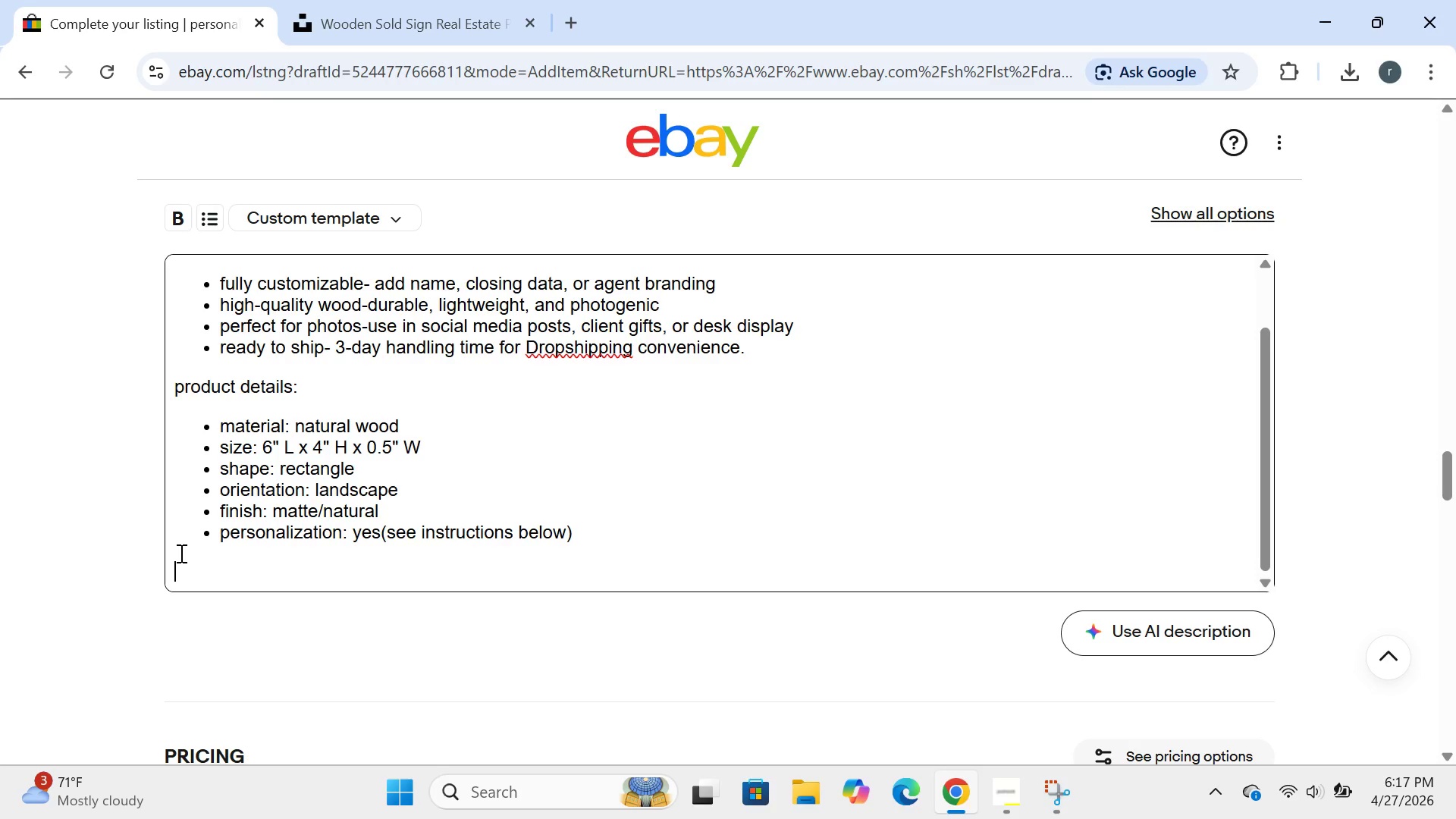 
type(perfect for:)
 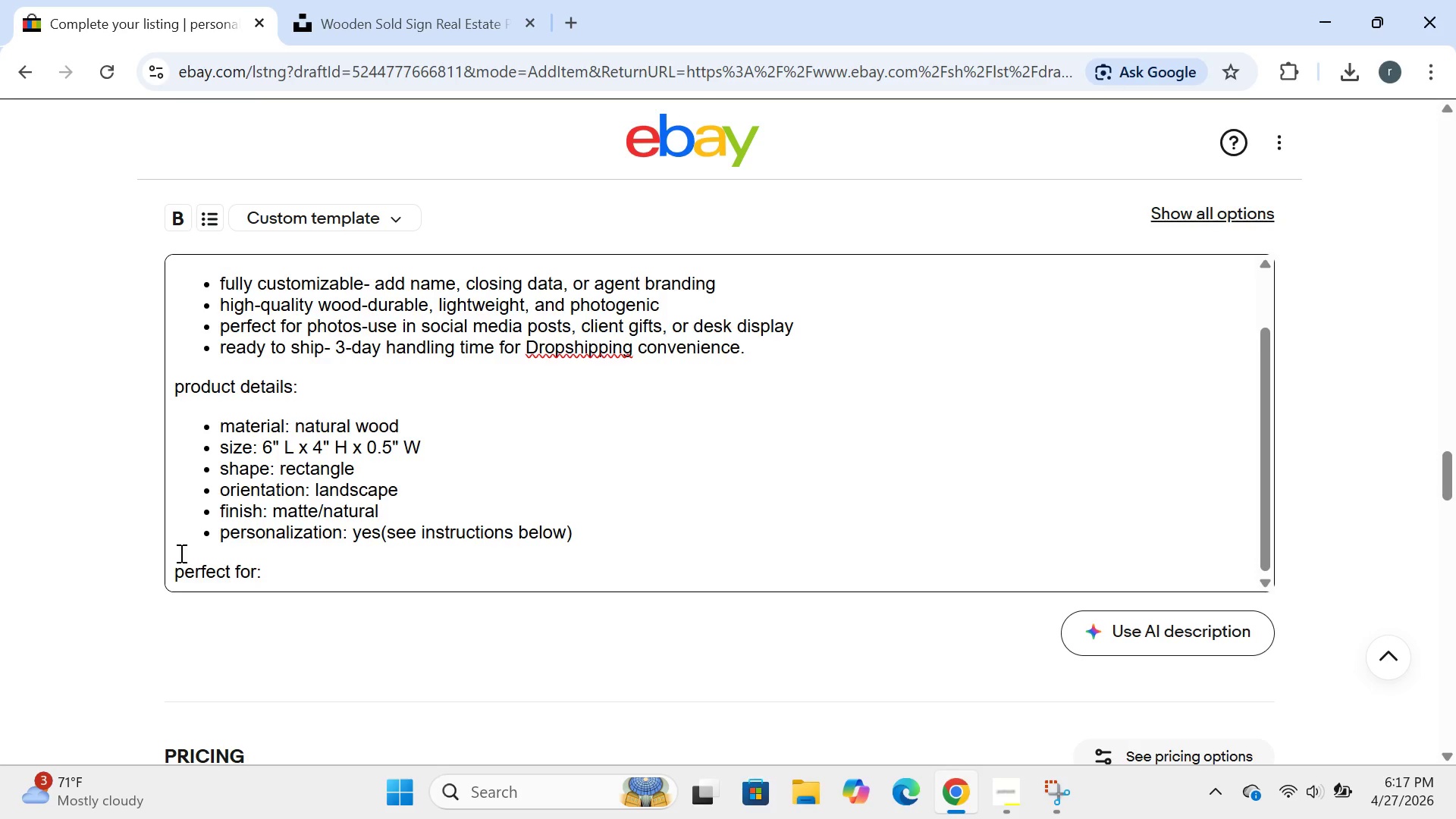 
key(Enter)
 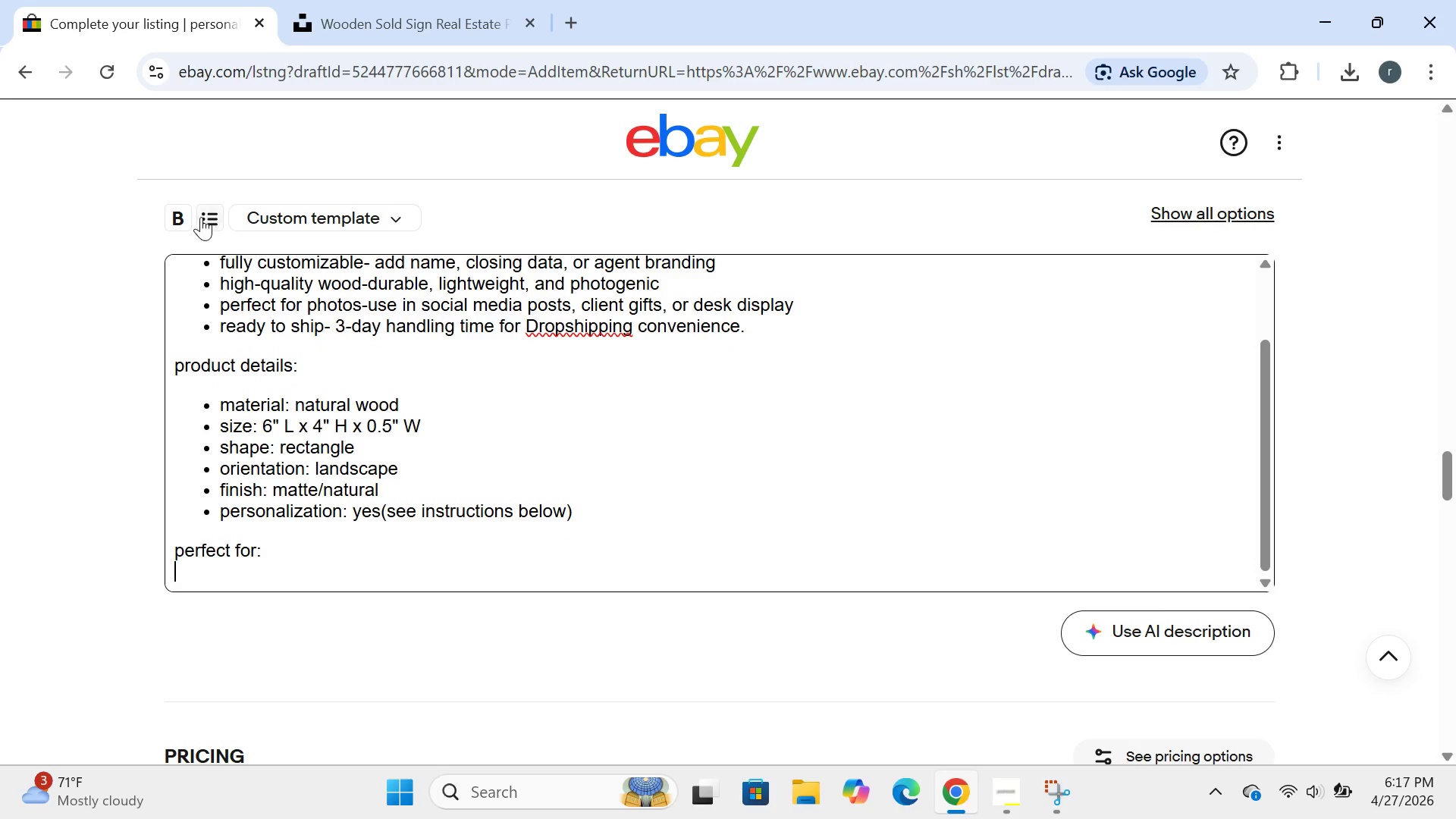 
left_click([201, 217])
 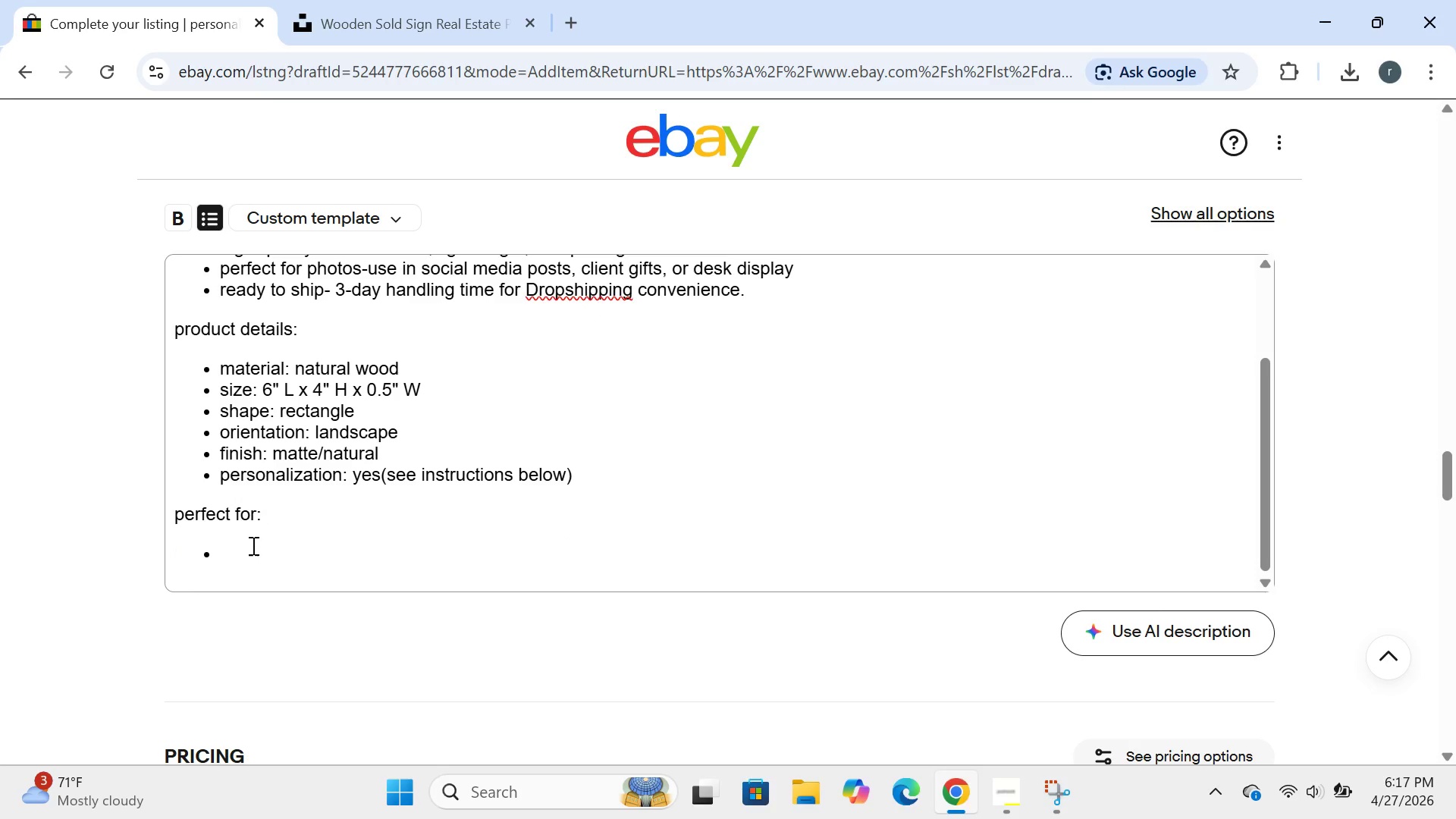 
left_click([234, 556])
 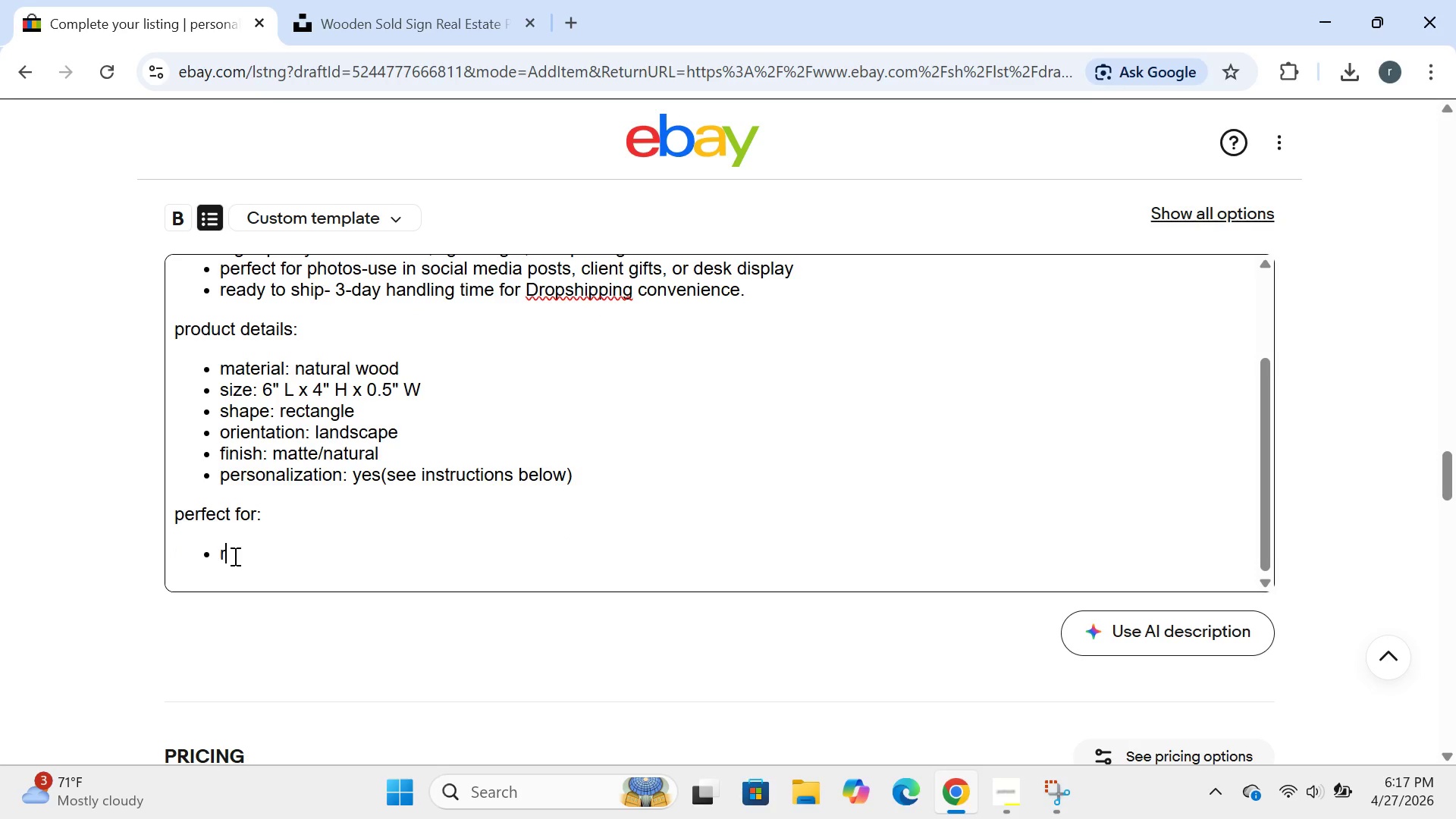 
type(real estate closing g)
 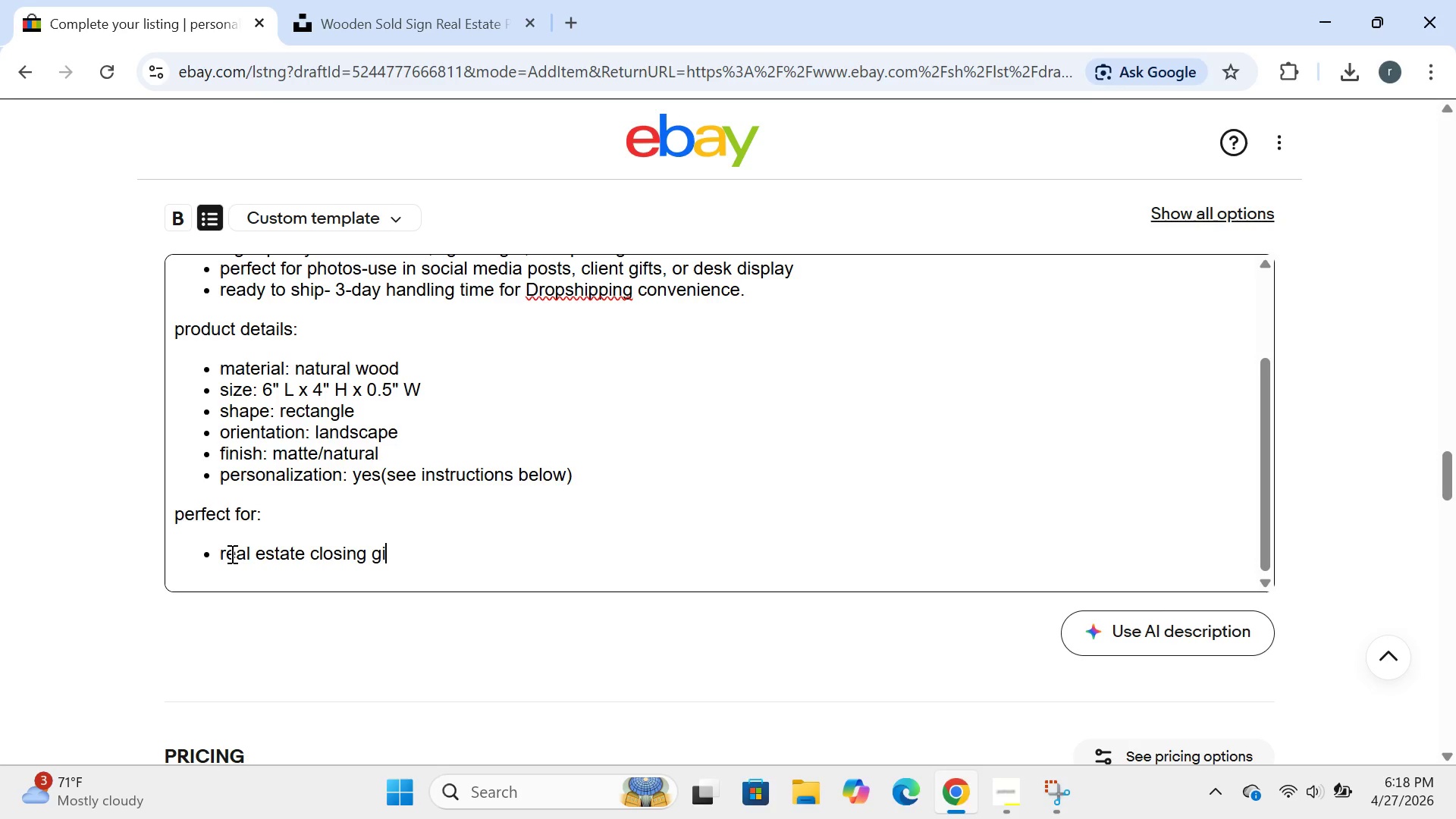 
type(ifts)
 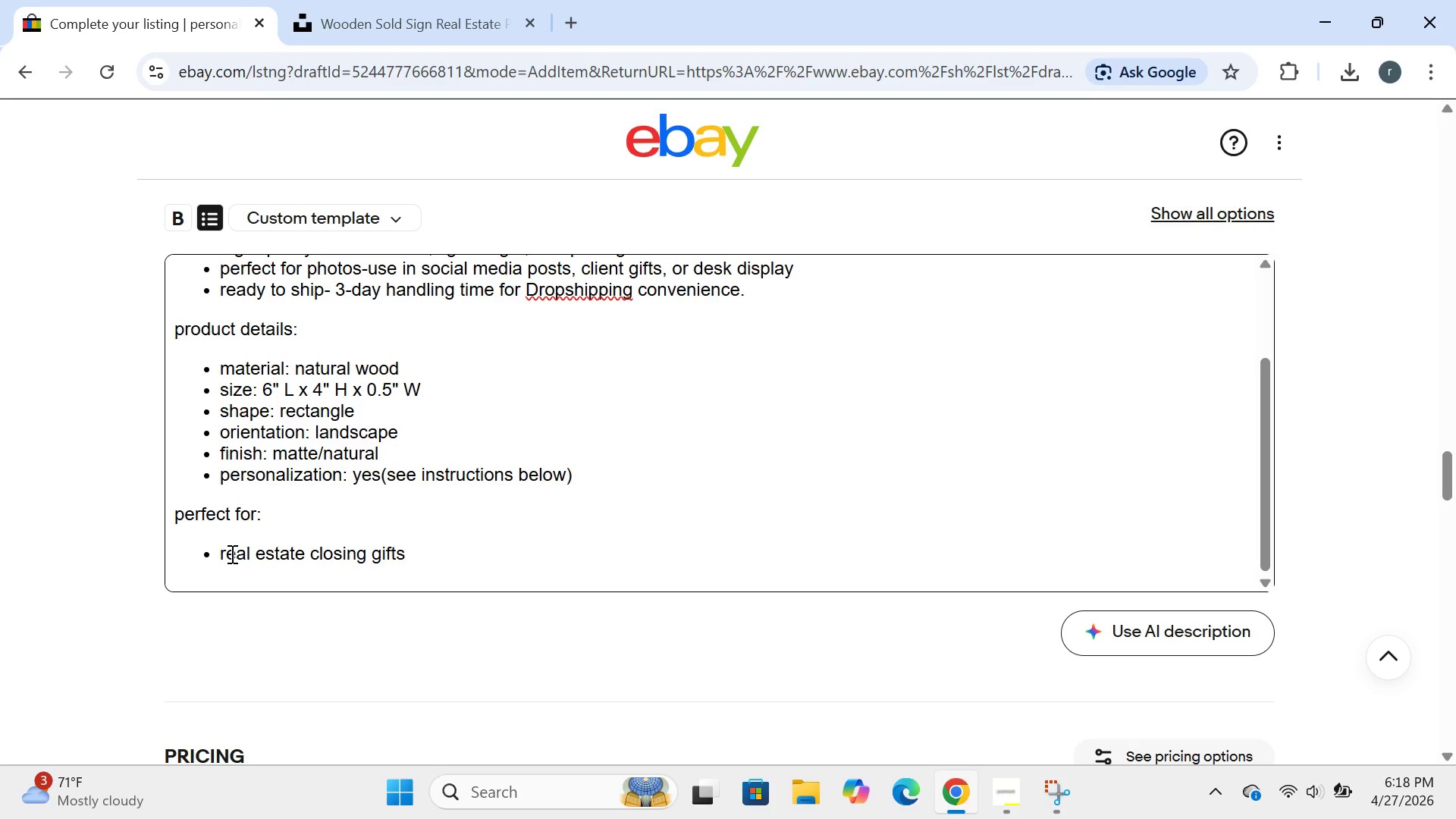 
key(Enter)
 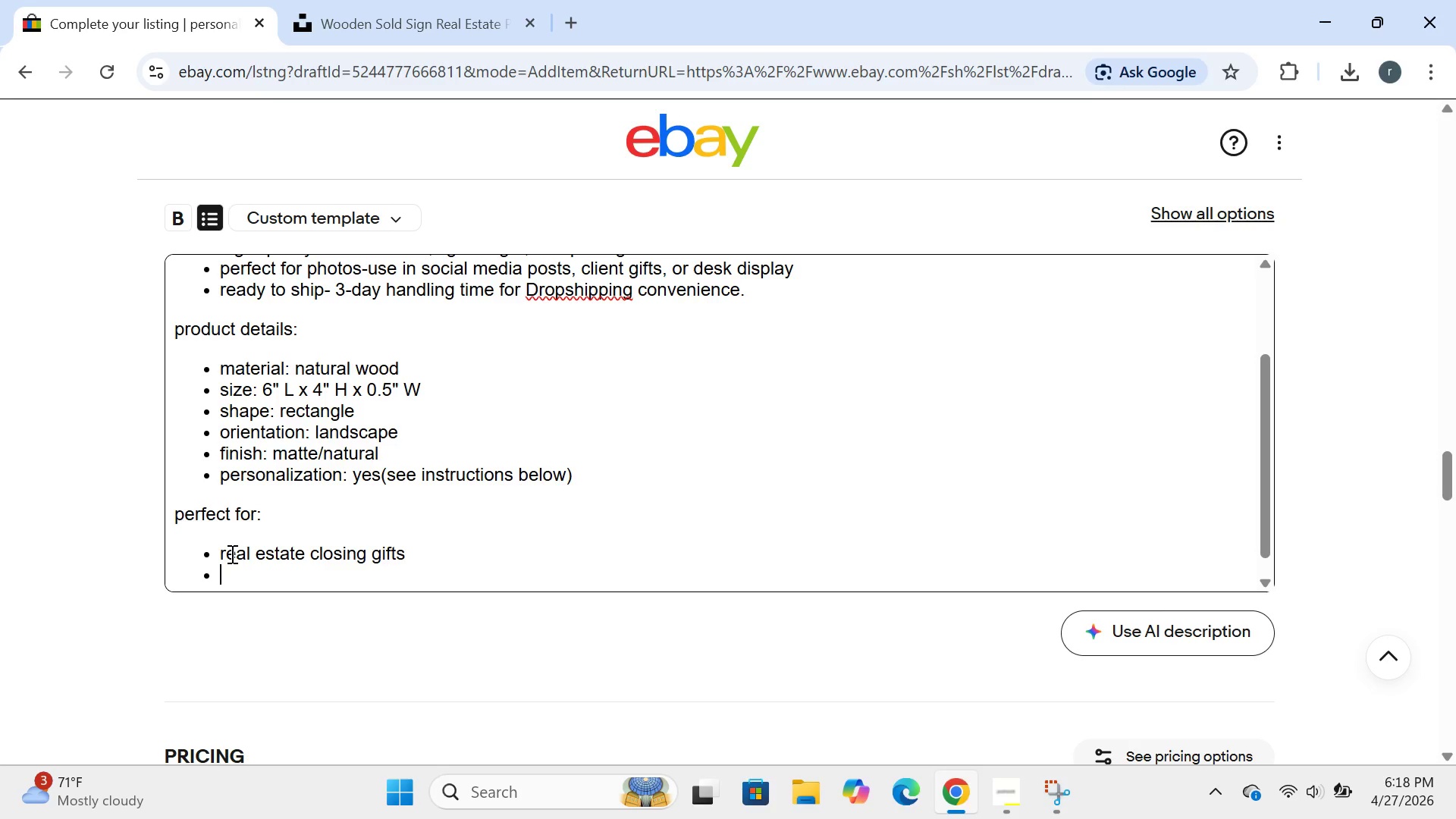 
type(:)
key(Backspace)
type("just sold" social media photod)
key(Backspace)
type(s)
 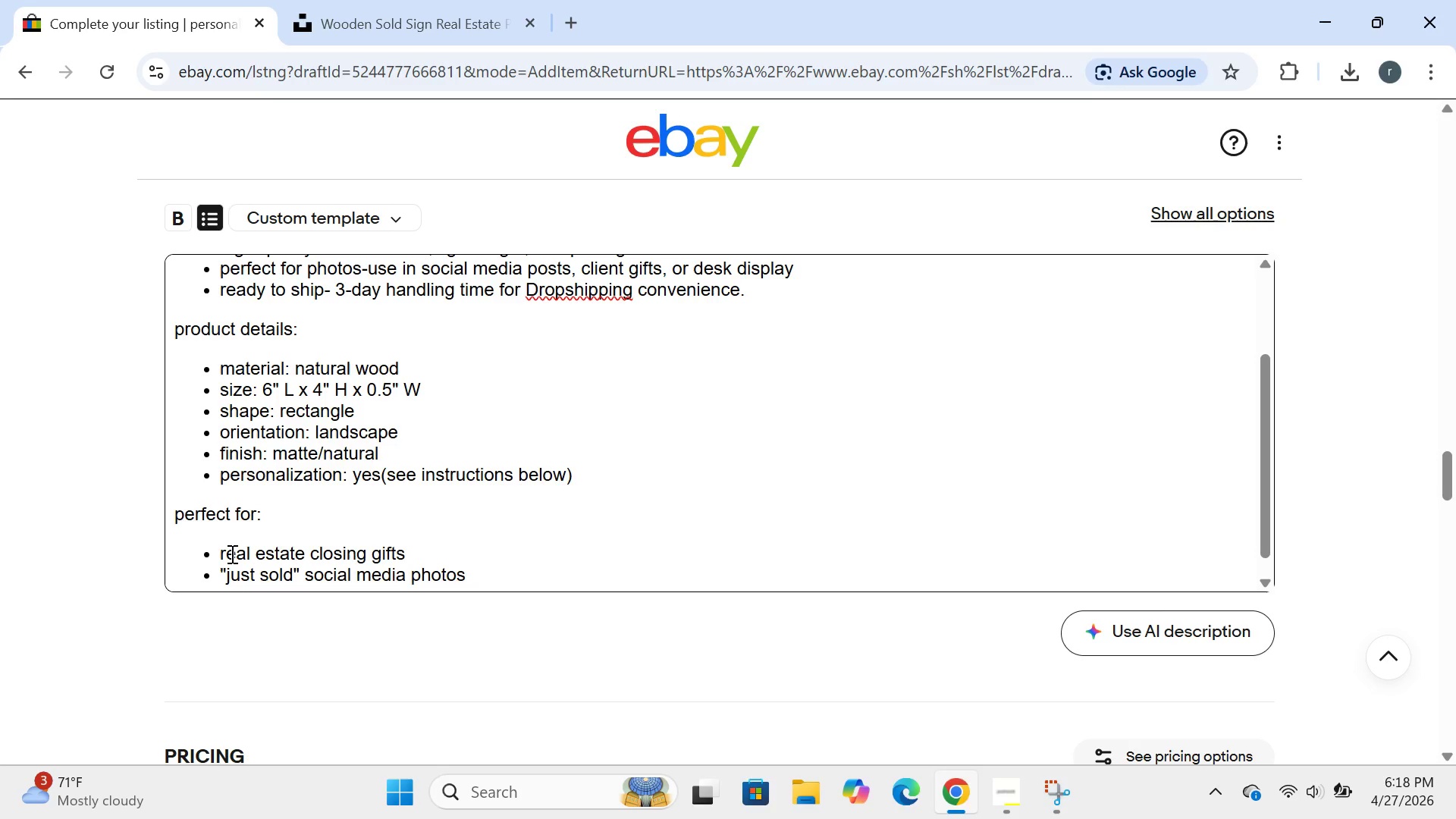 
key(Enter)
 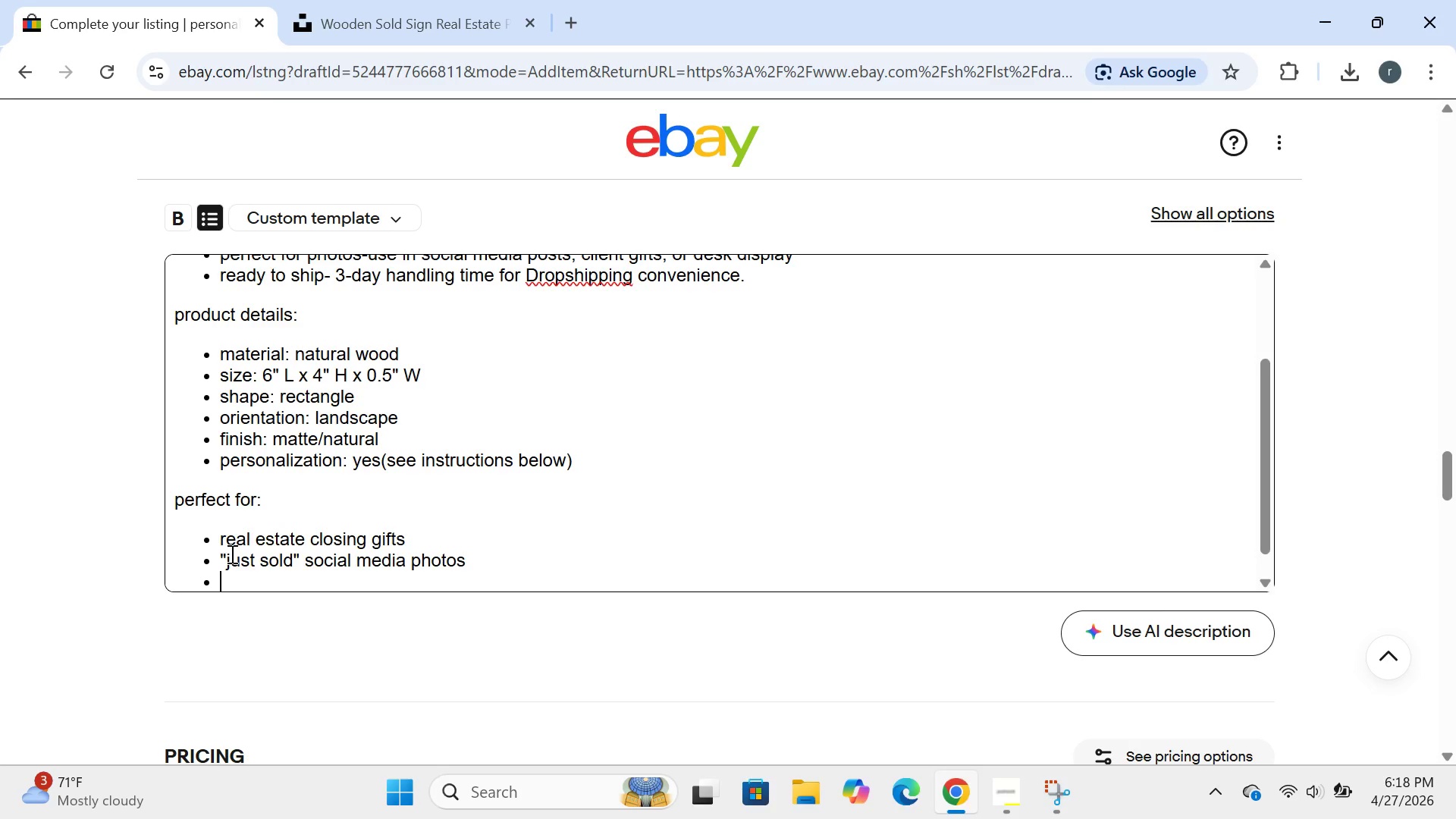 
type(agent branding and marke)
 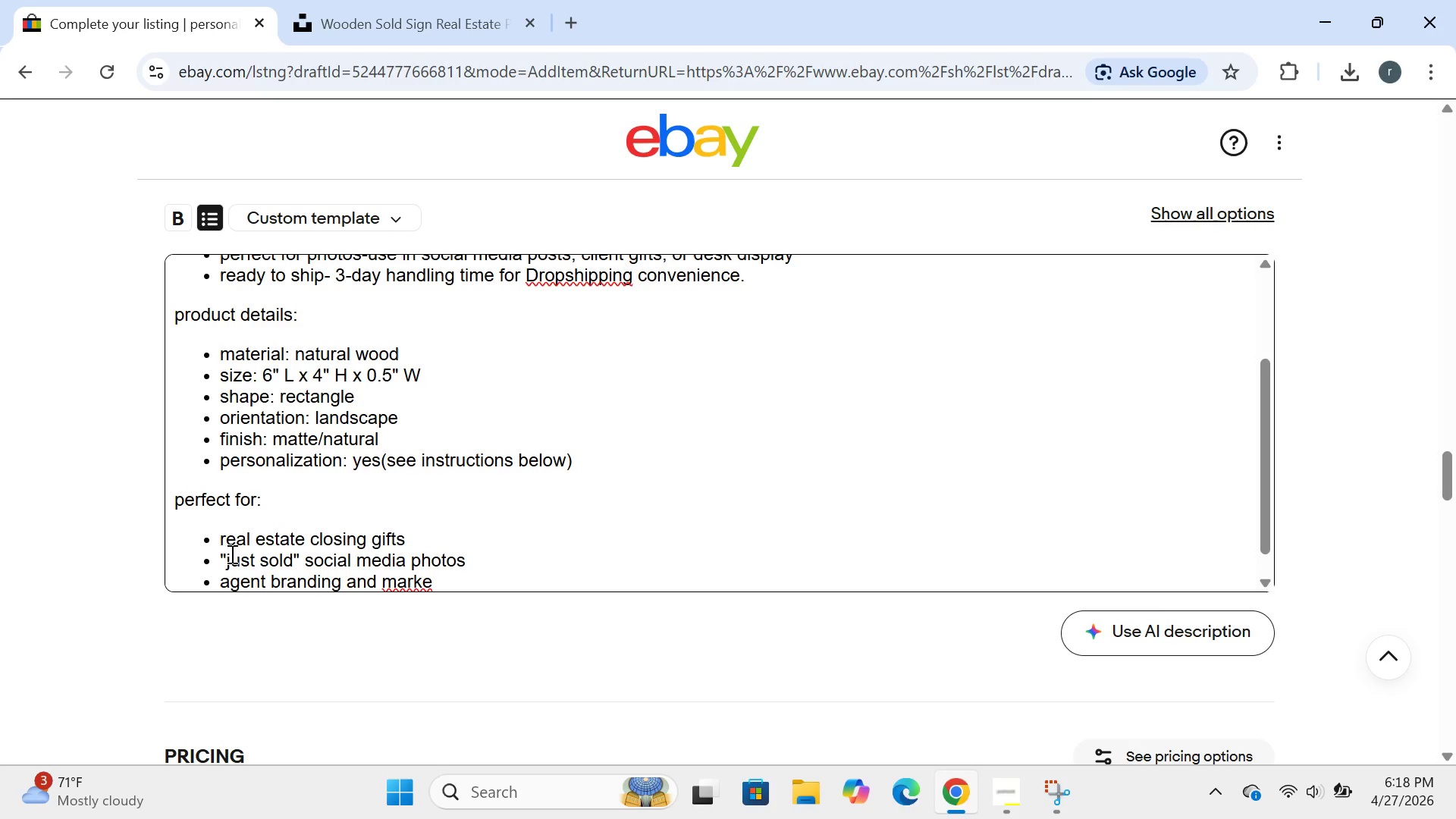 
type(ting)
 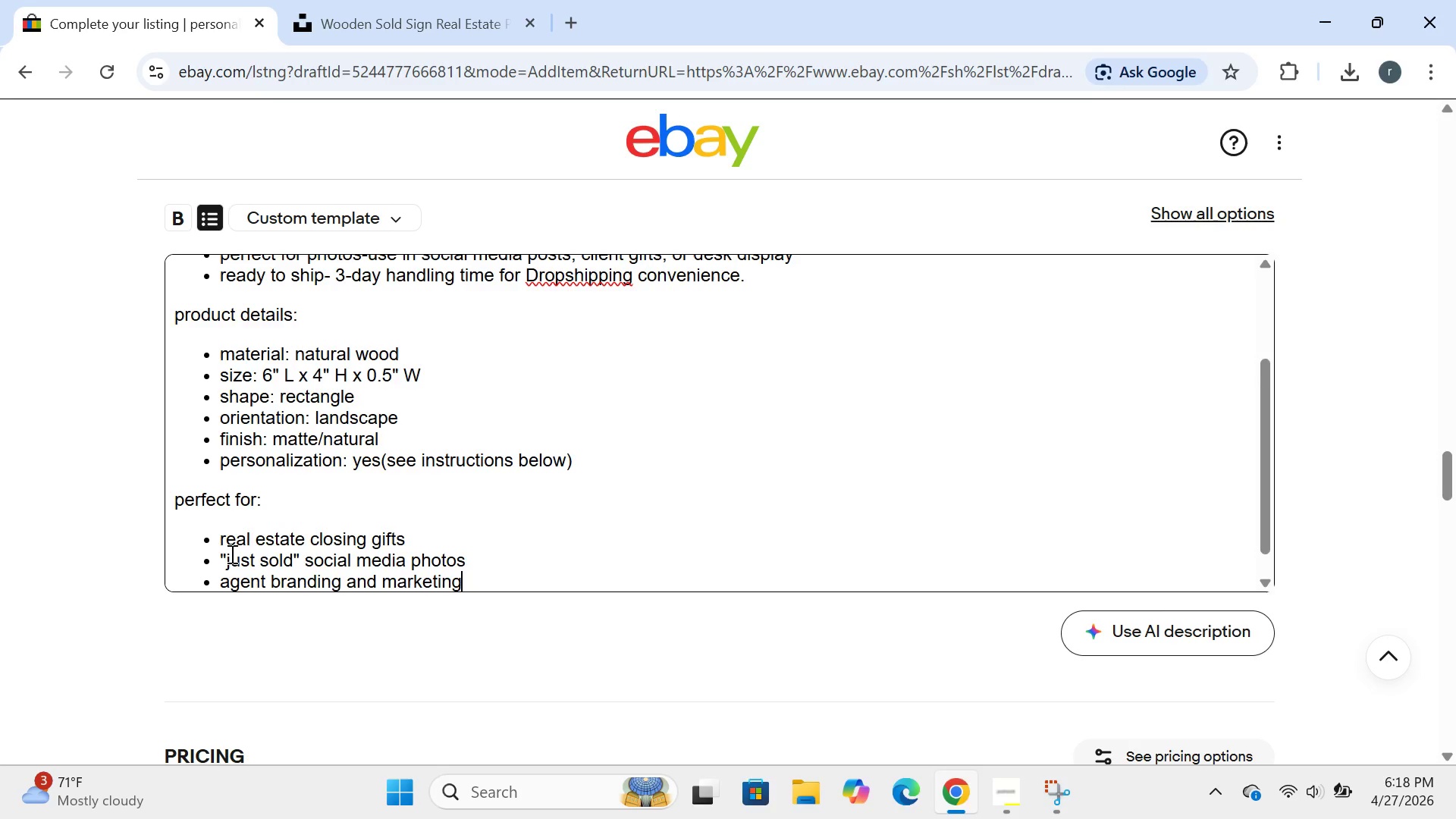 
key(Enter)
 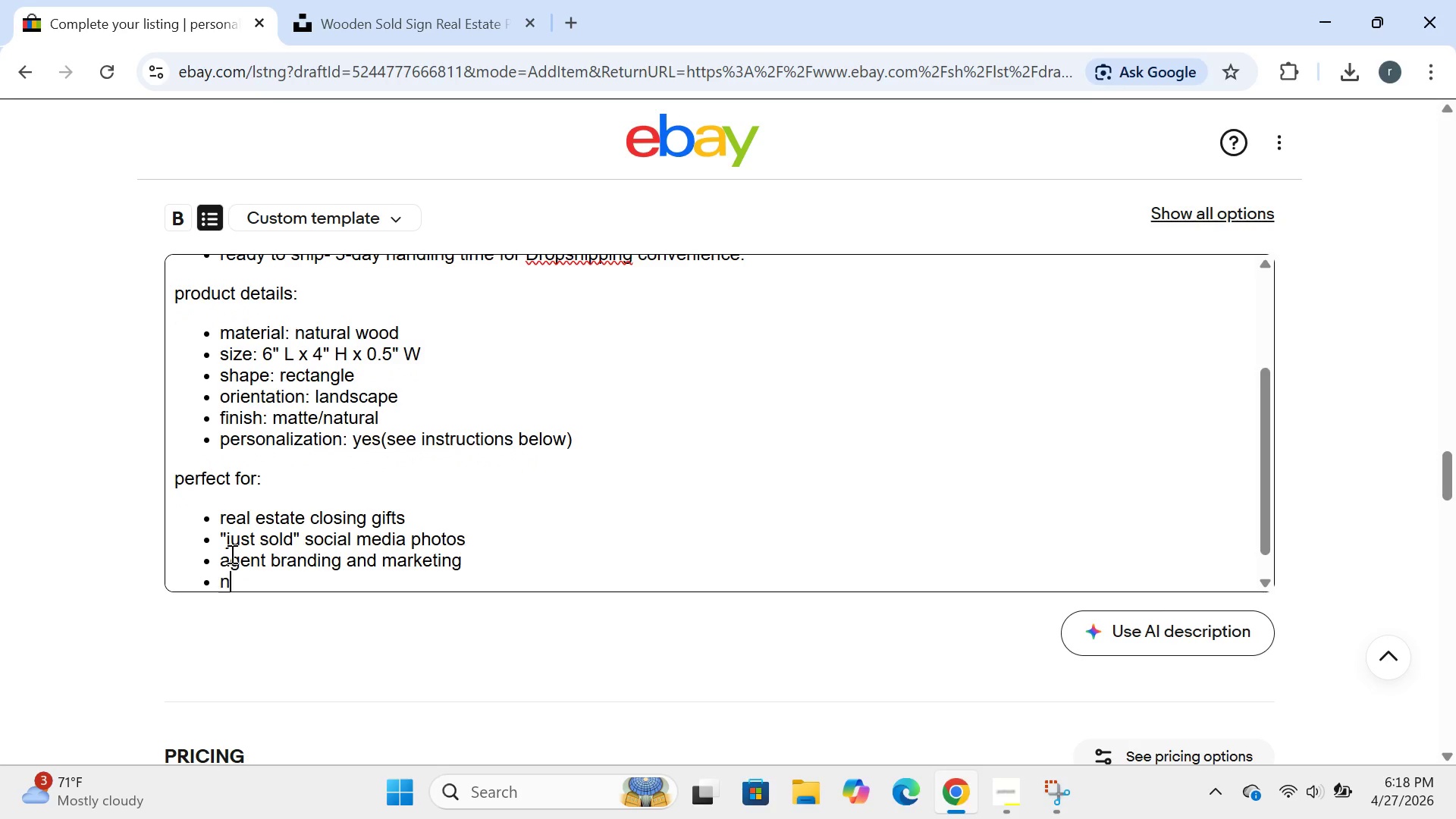 
type(new home)
 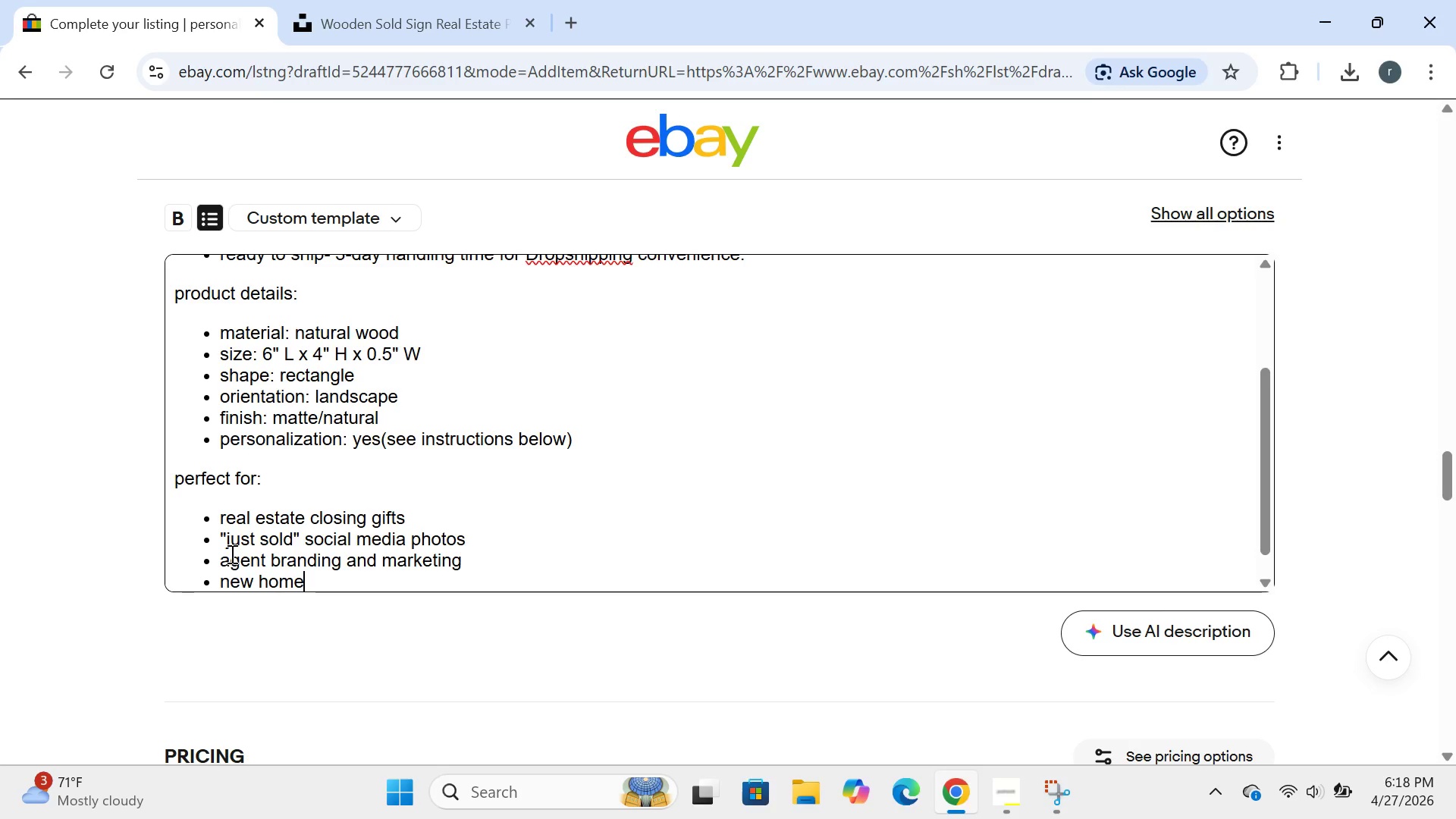 
type(owner keepsakes)
 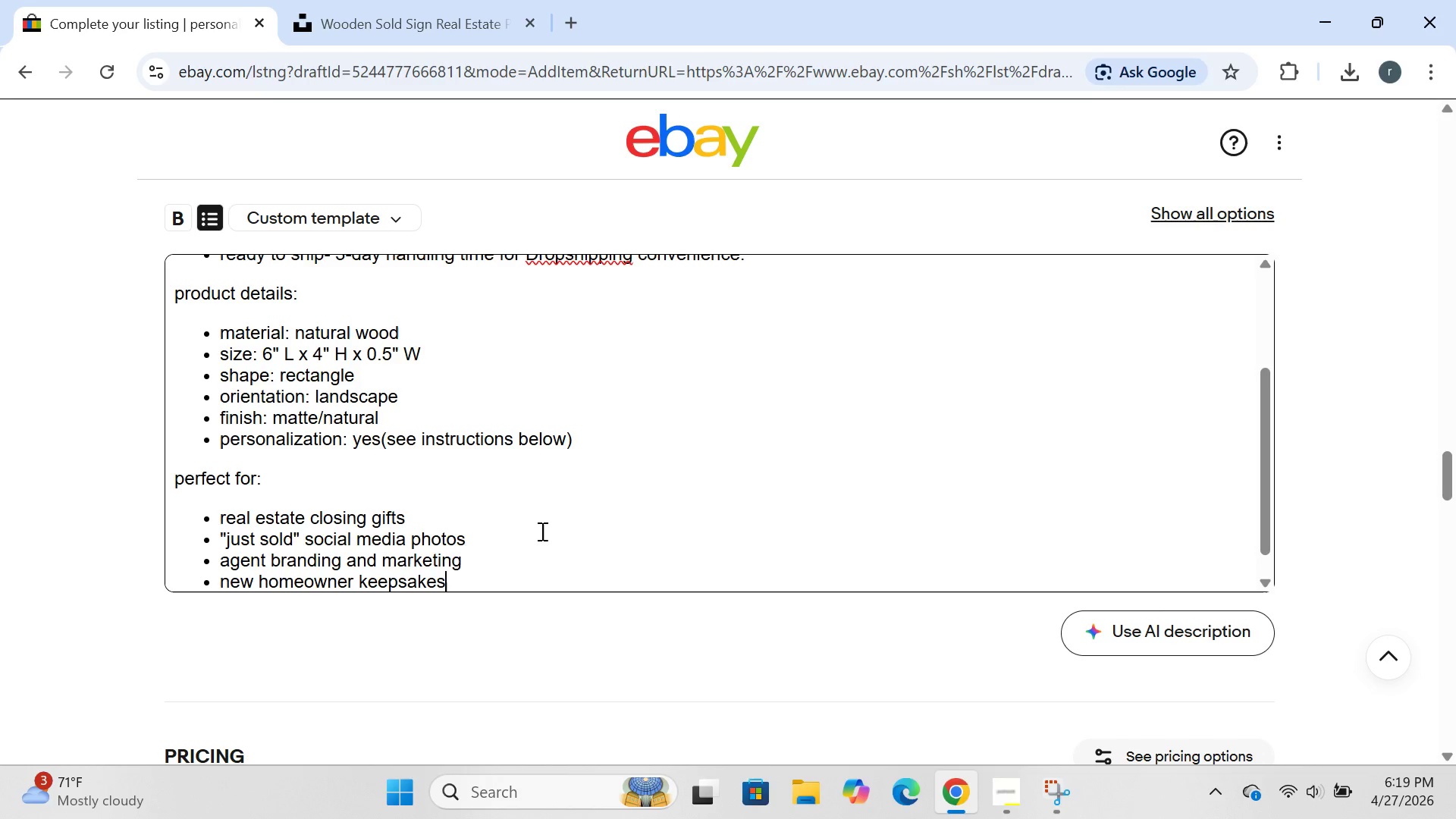 
key(Enter)
 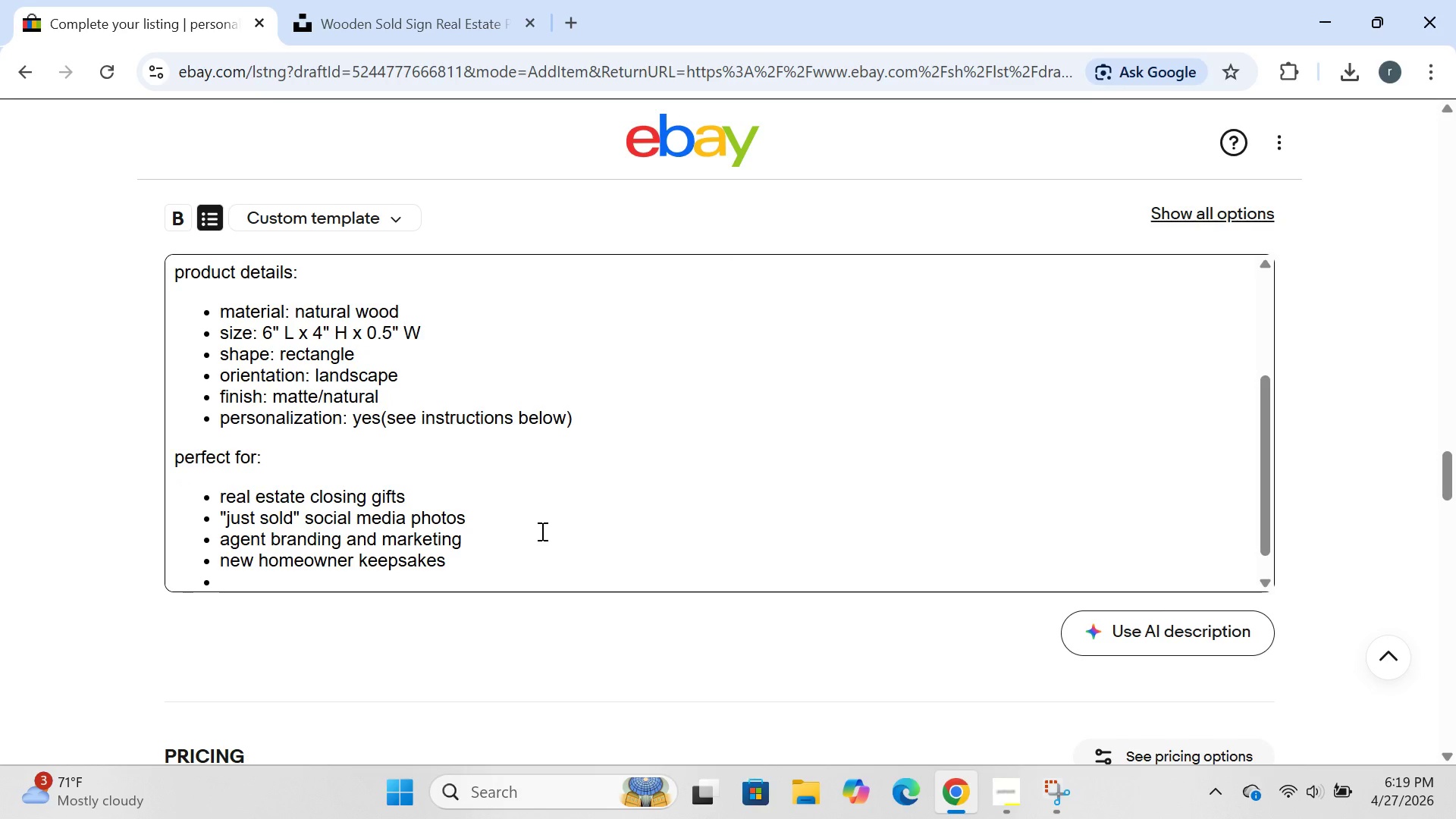 
type(first-time homebuyer milestone gifts)
 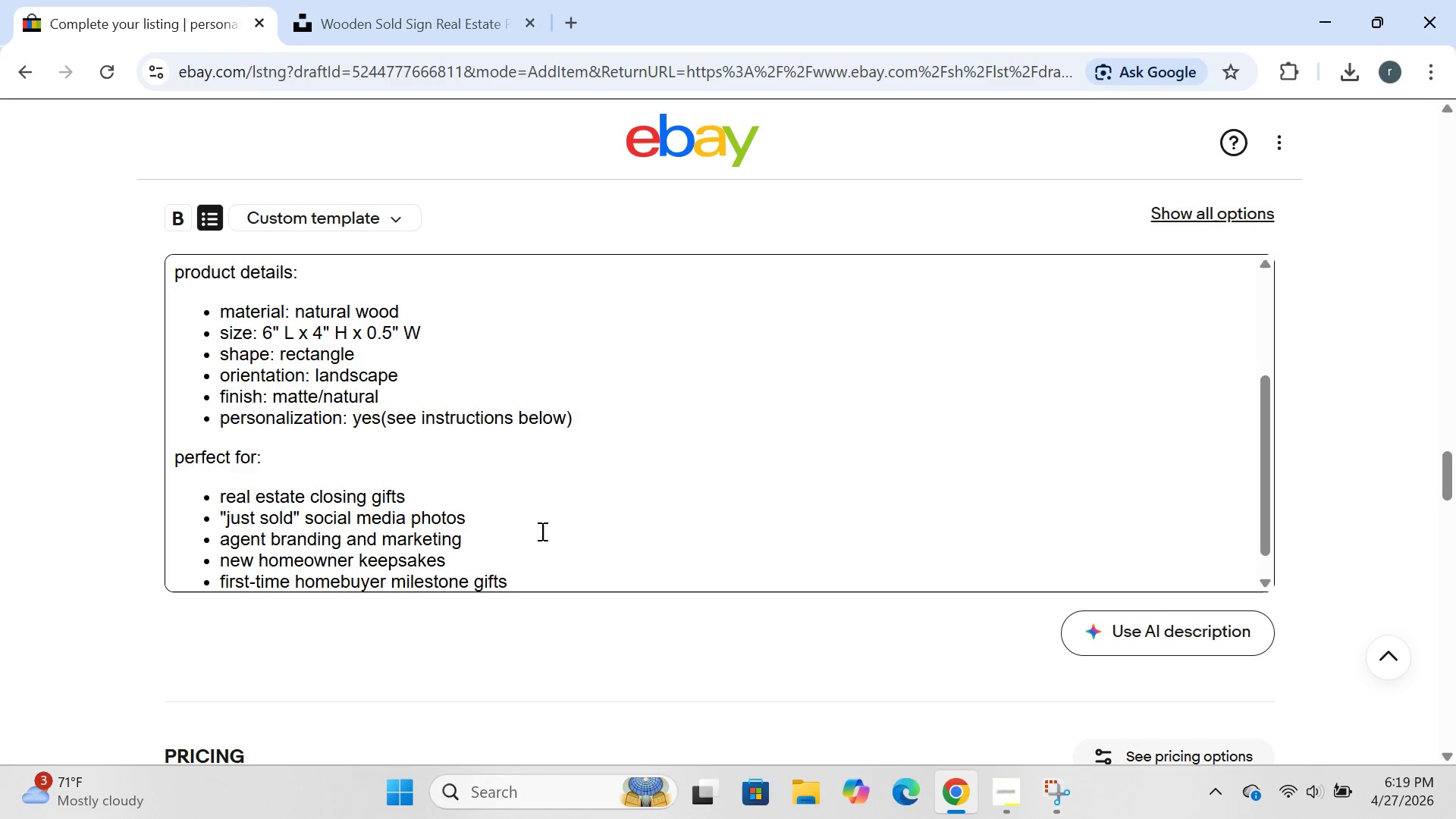 
key(Enter)
 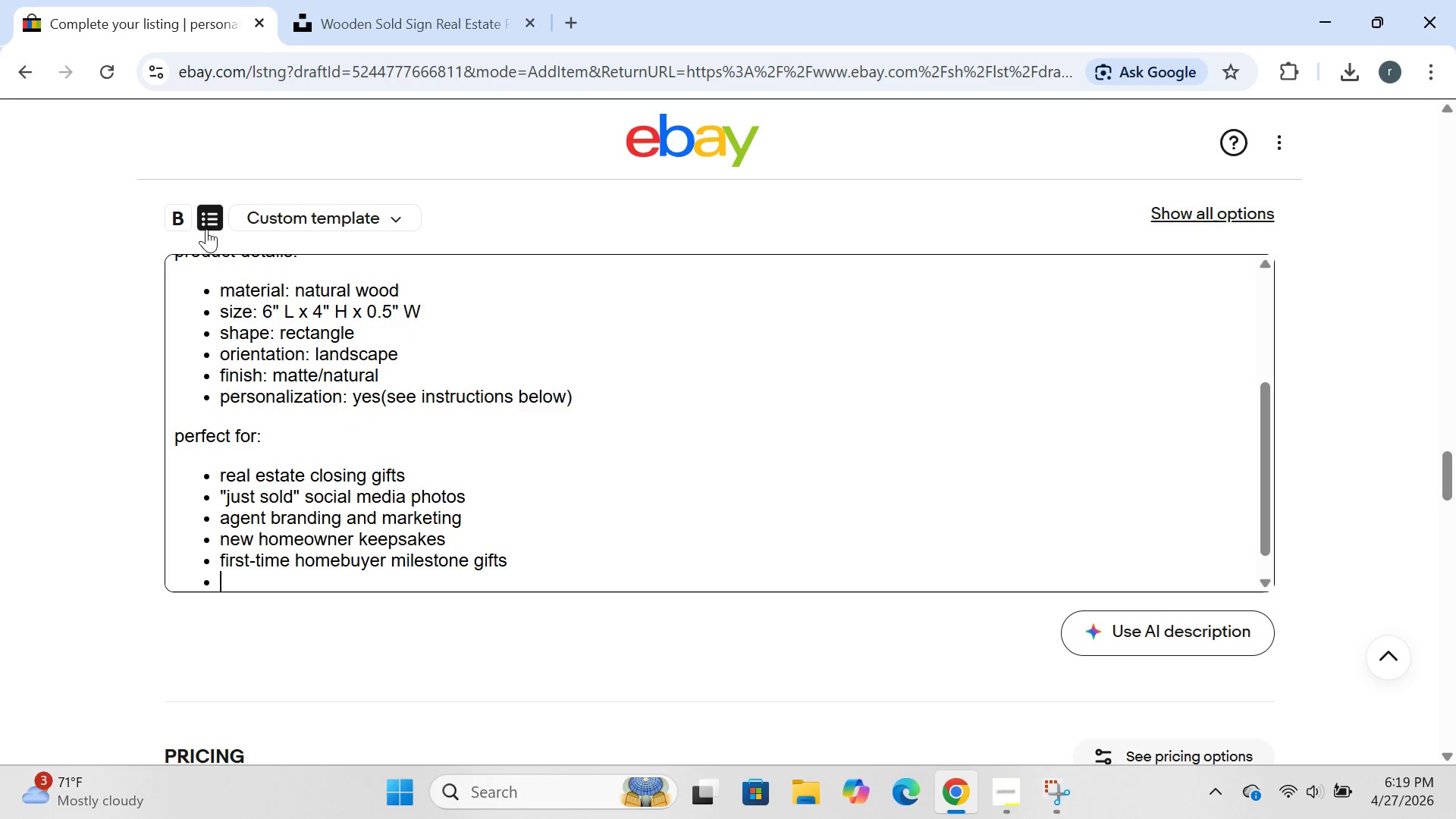 
left_click([204, 229])
 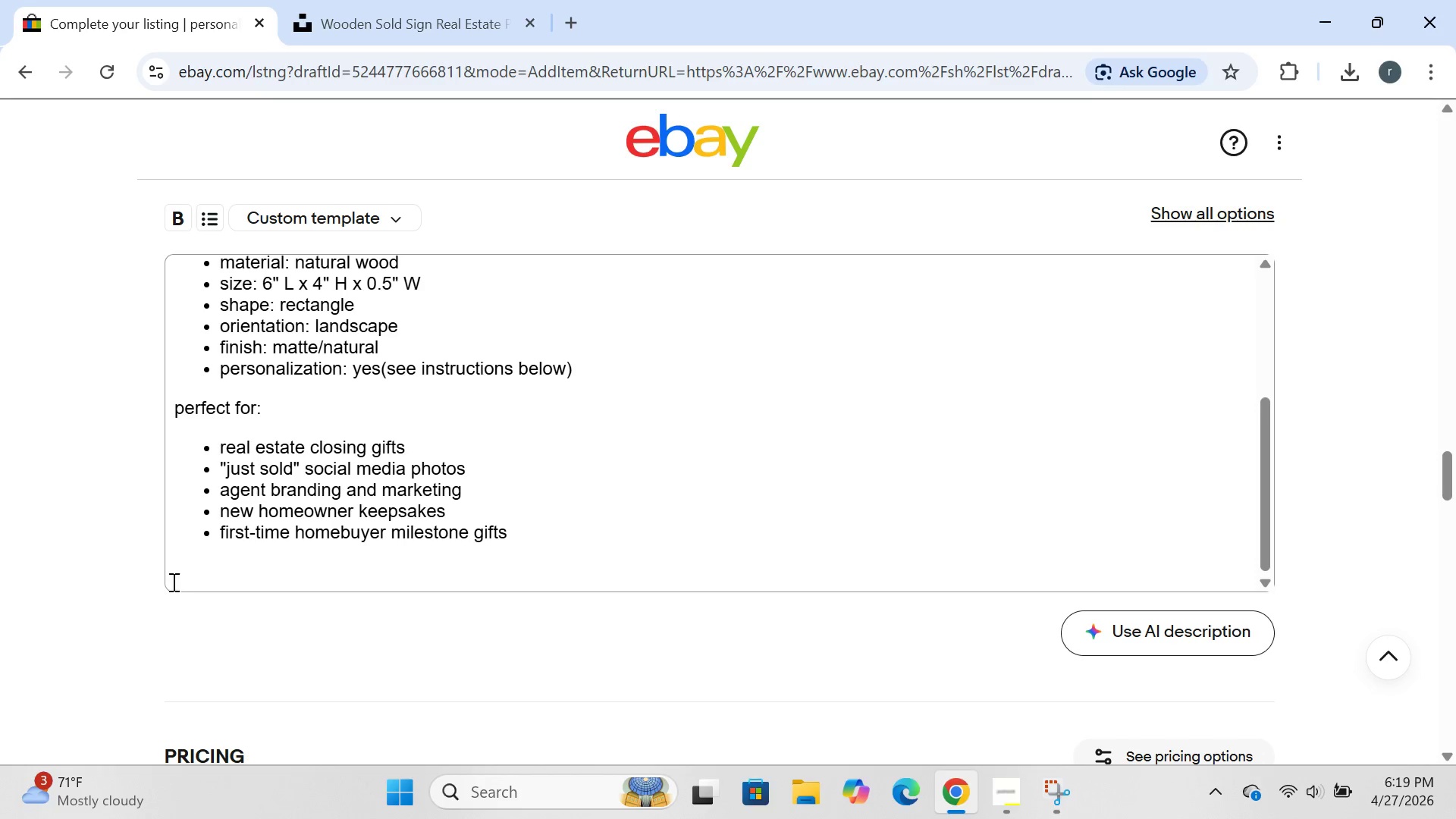 
left_click([172, 564])
 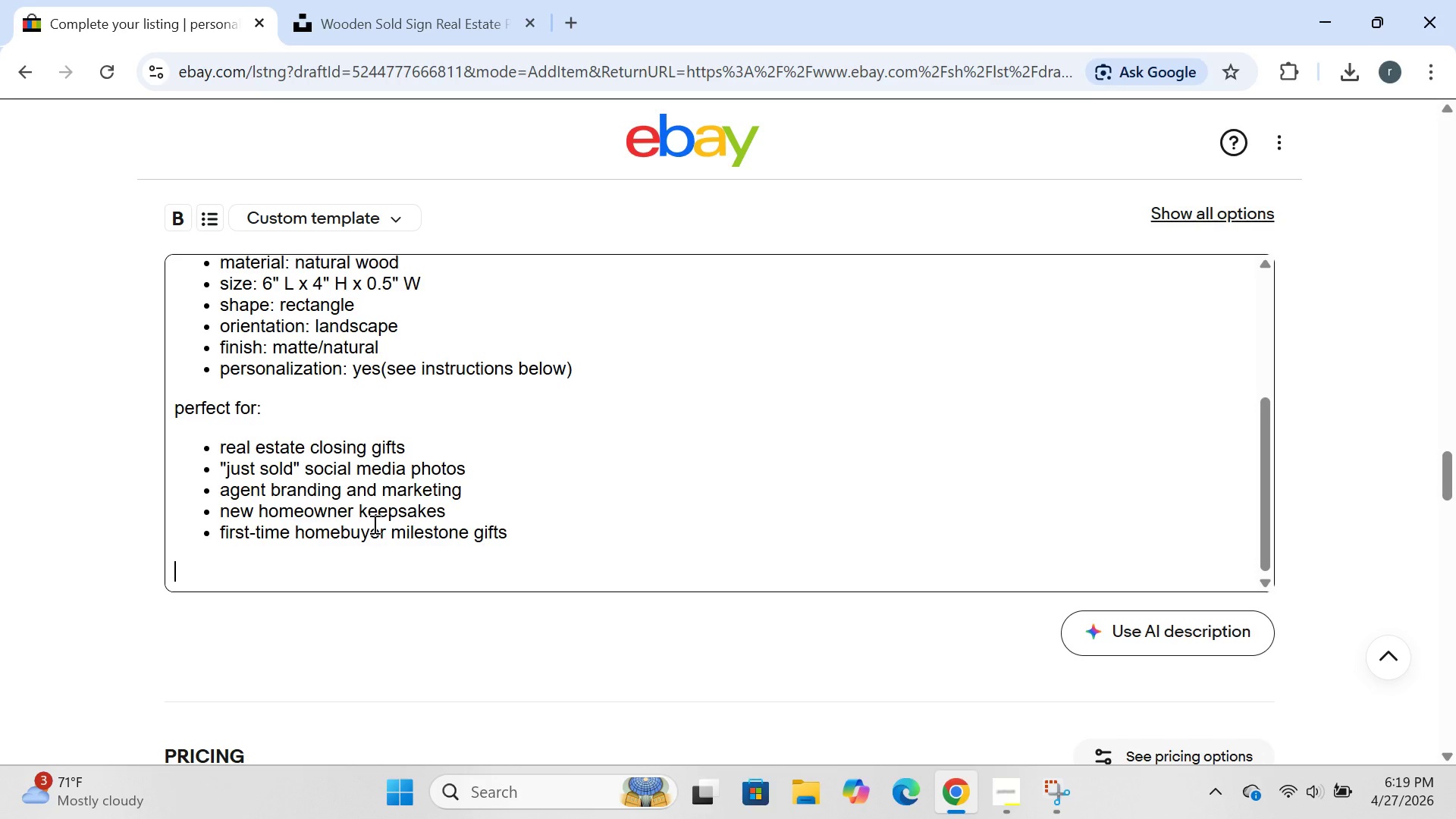 
type(personalization instructions:)
 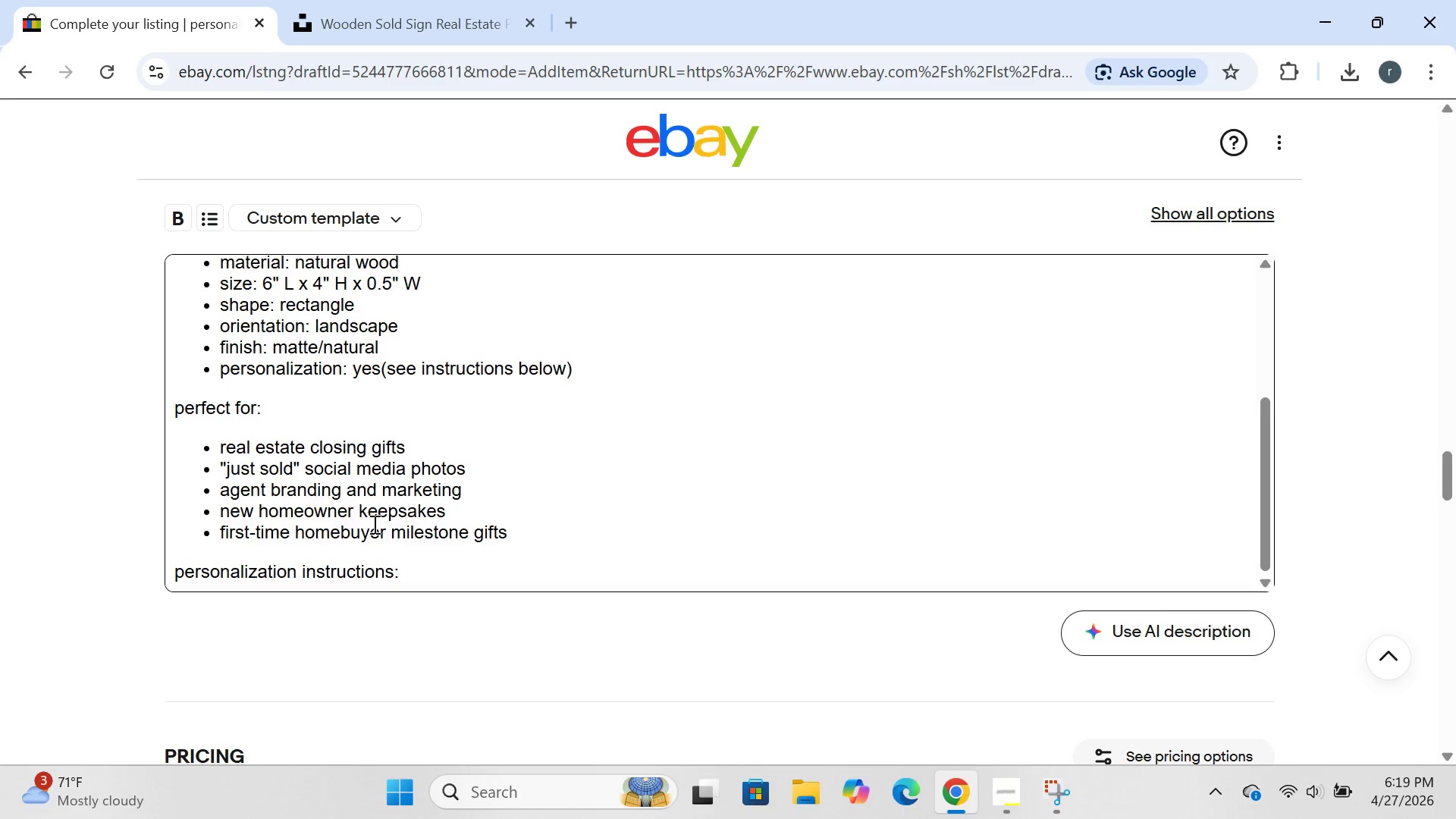 
key(Enter)
 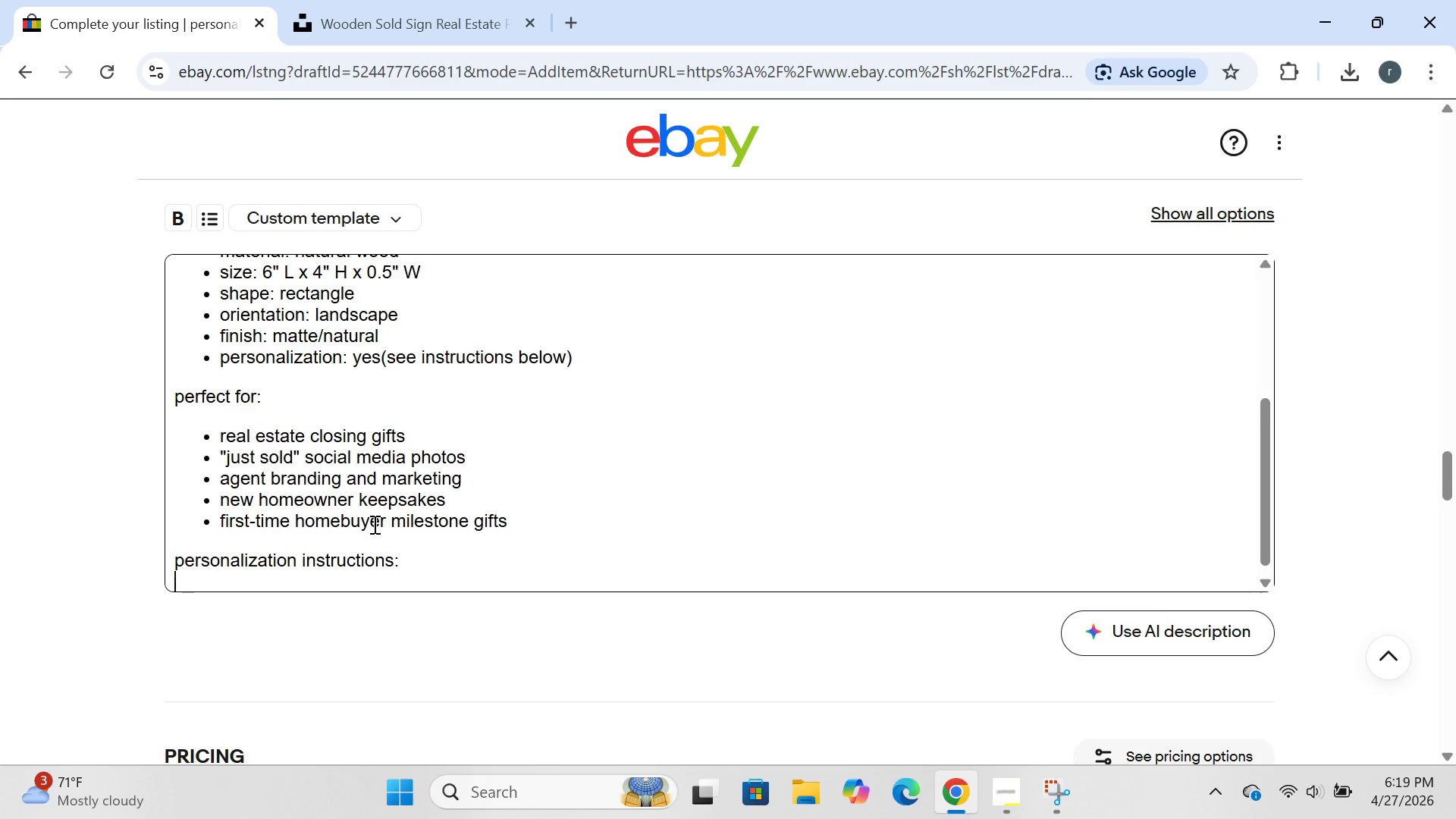 
type(enter the name(s()
key(Backspace)
type(0)
key(Backspace)
key(Backspace)
type() and closing date expl)
key(Backspace)
key(Backspace)
type(ax)
key(Backspace)
type(ctly)
 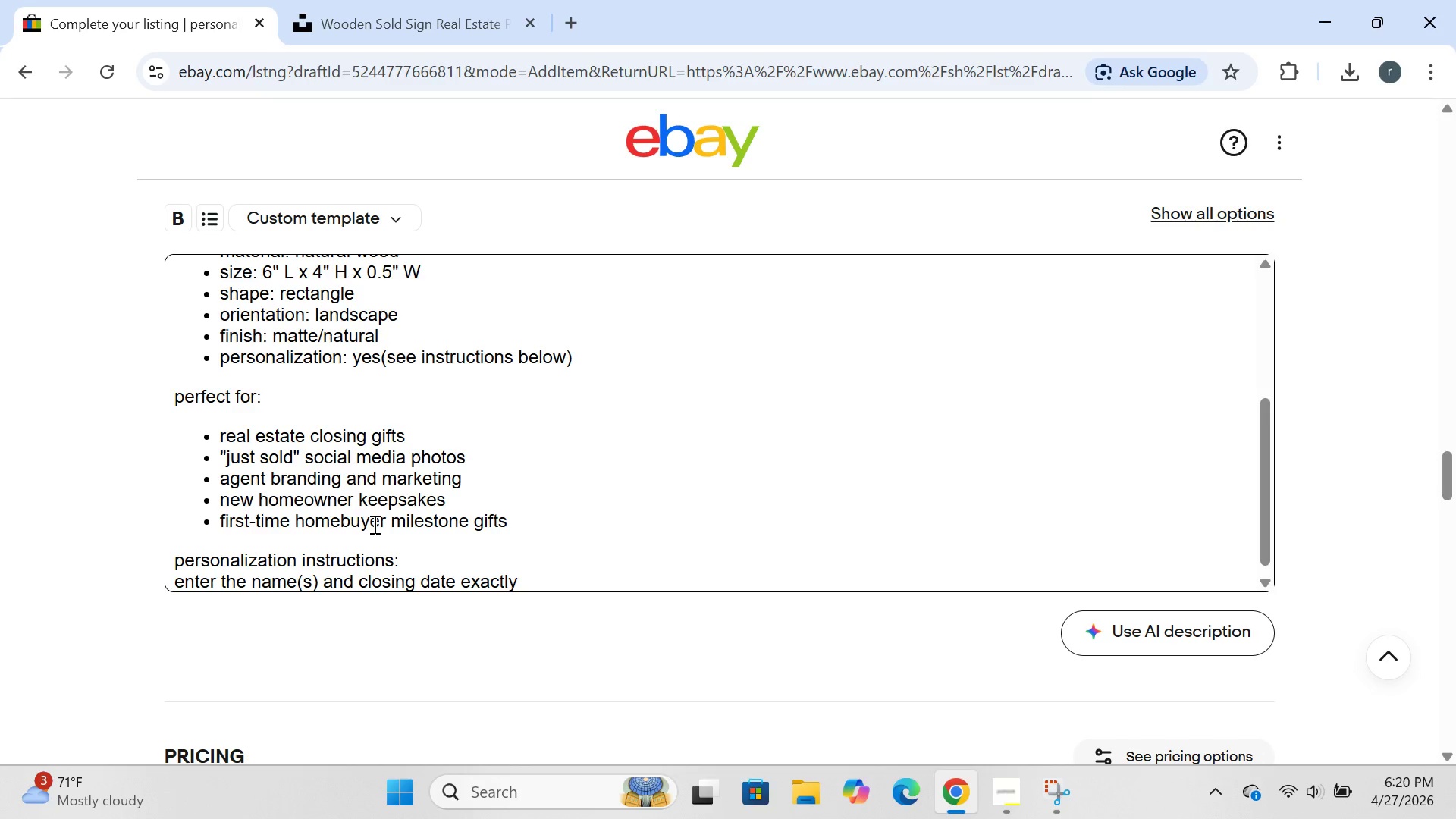 
 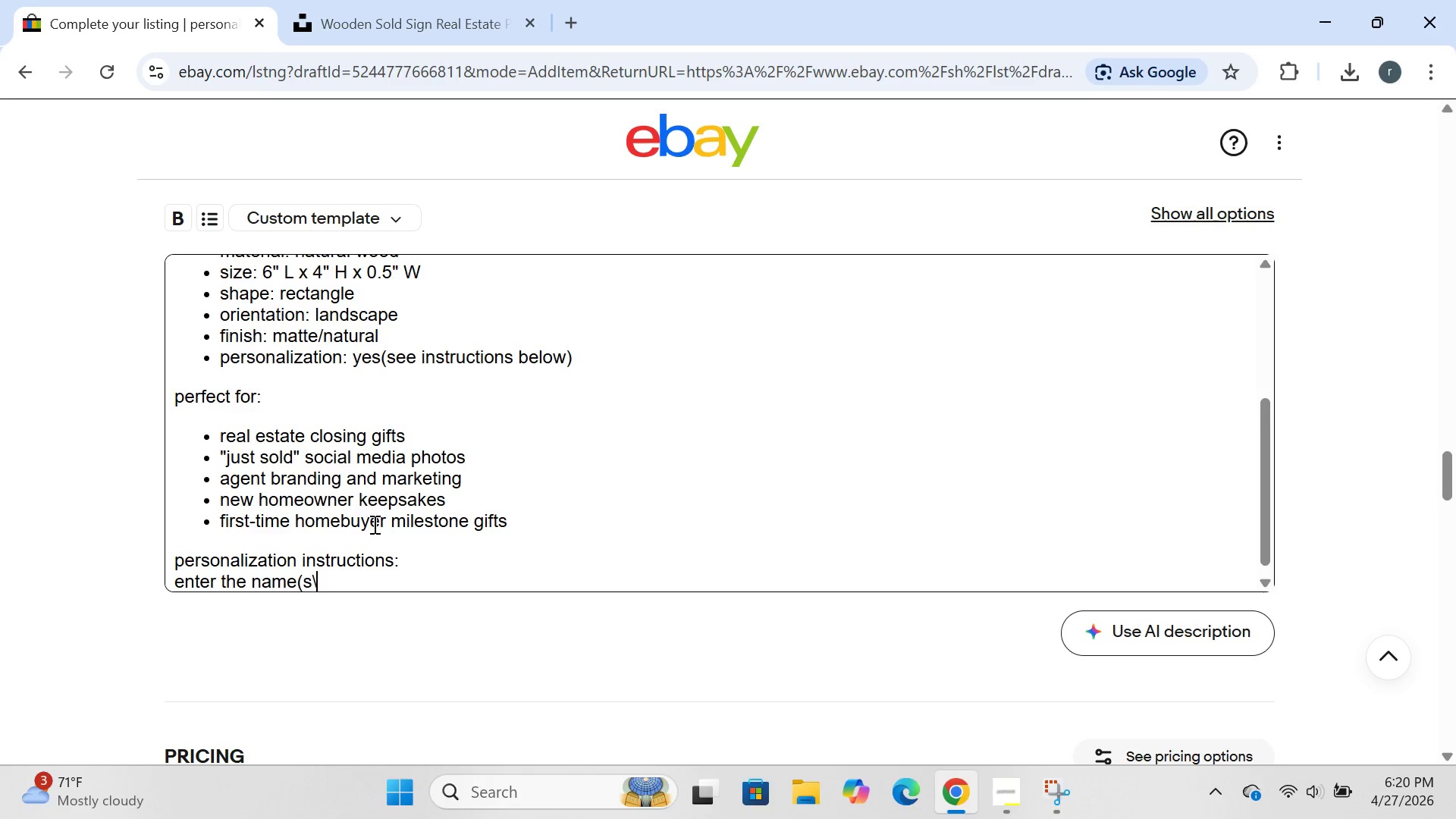 
hold_key(key=Backslash, duration=0.53)
 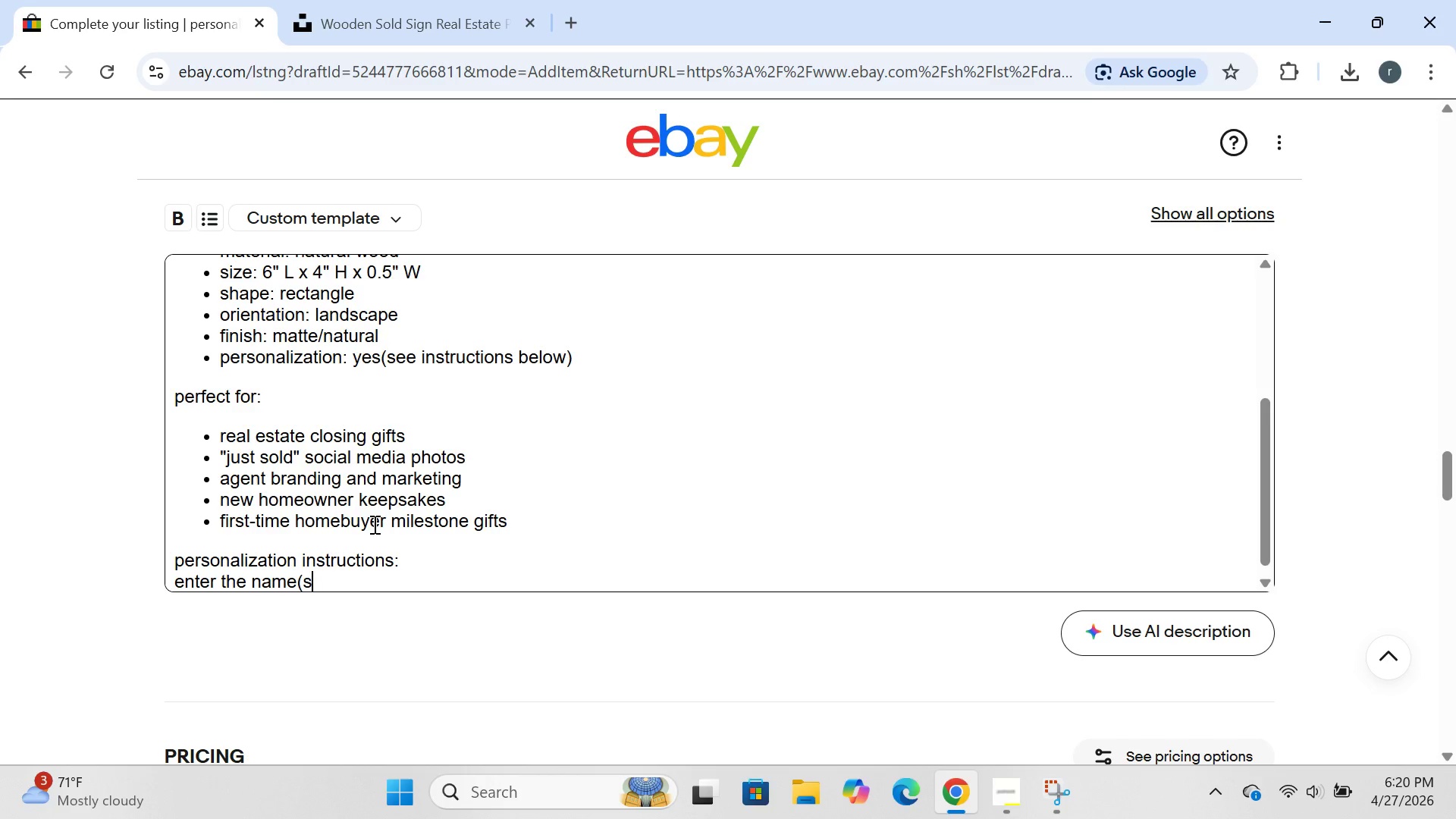 
wait(71.09)
 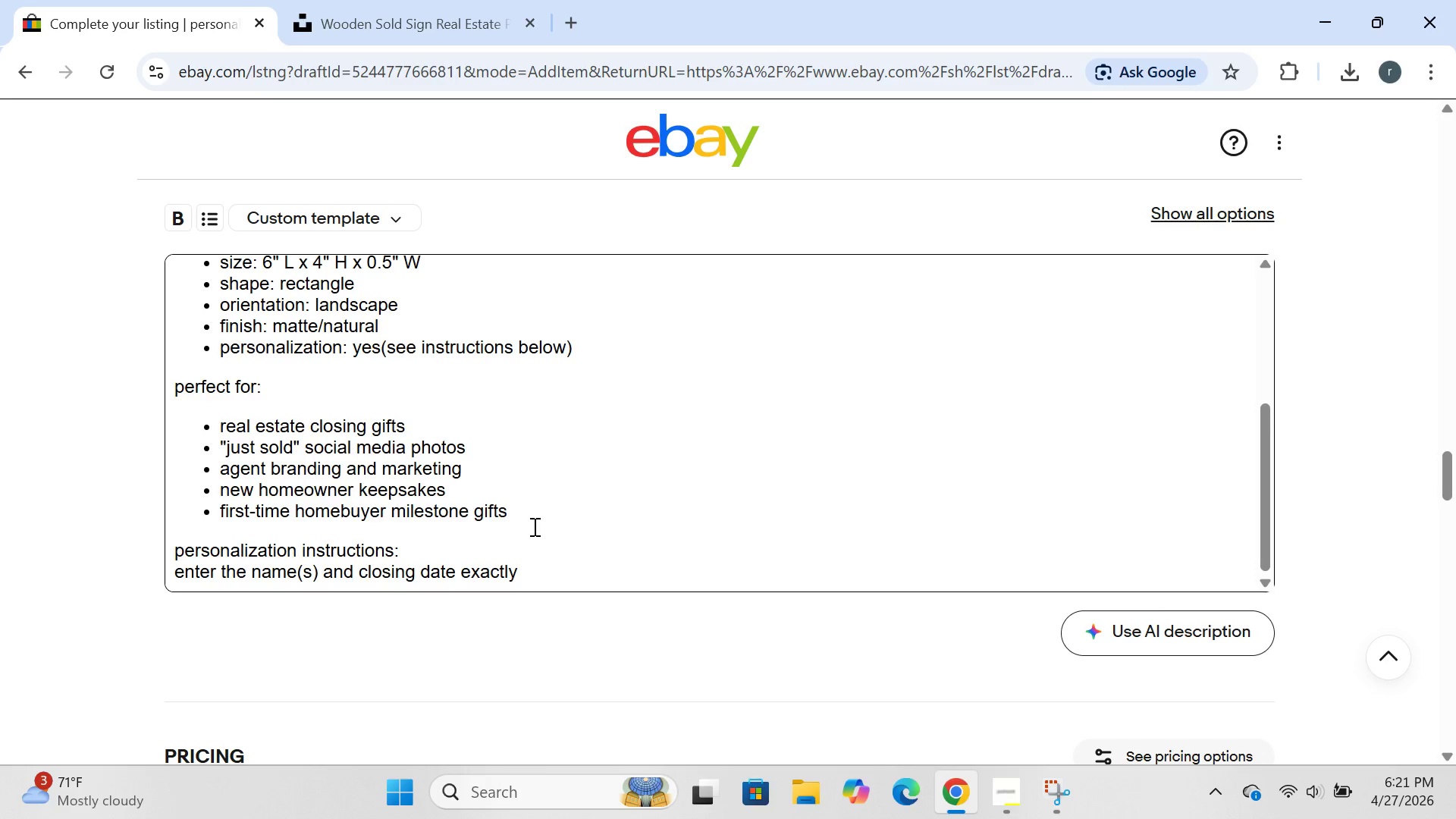 
key(Space)
 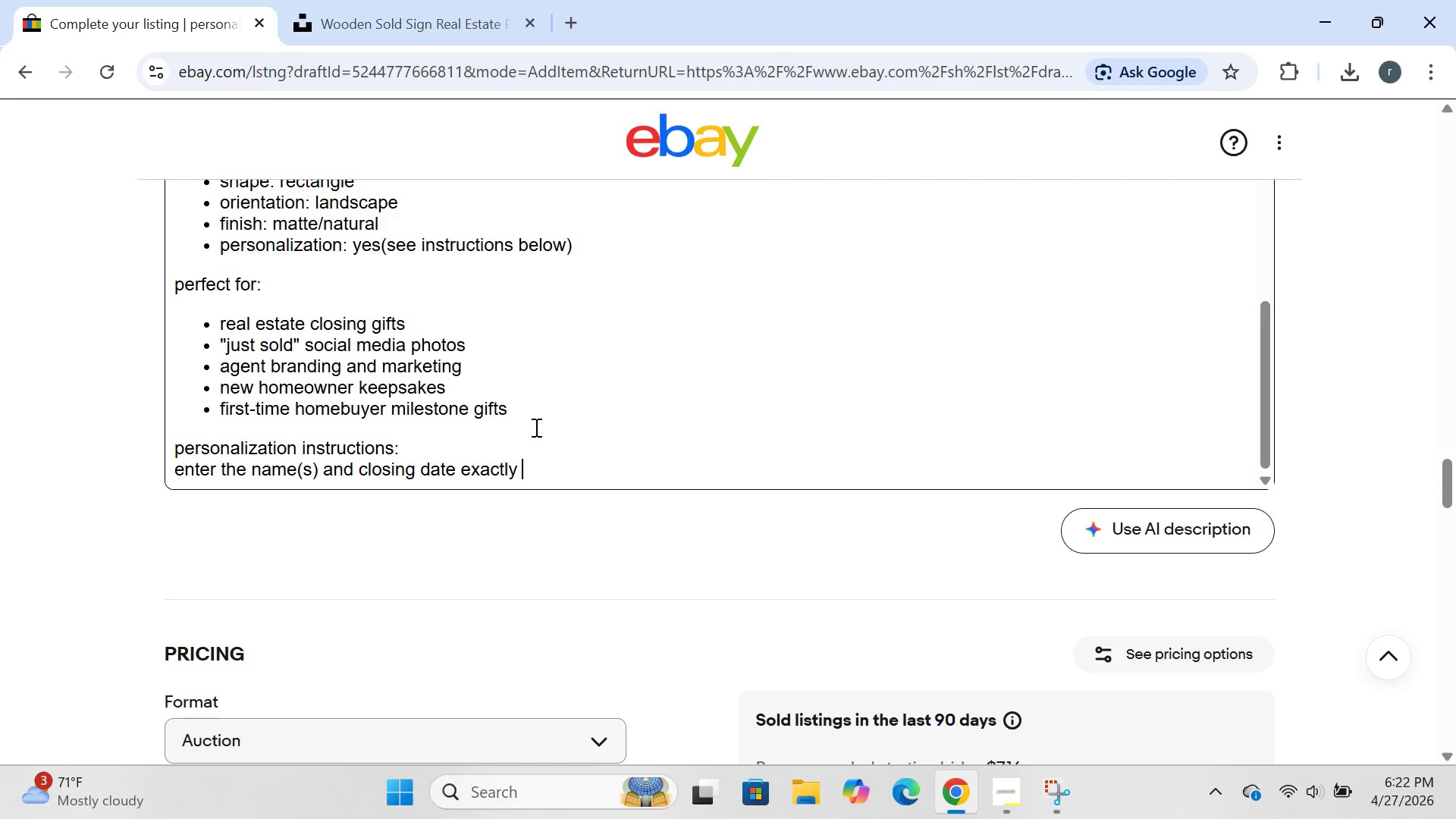 
wait(65.55)
 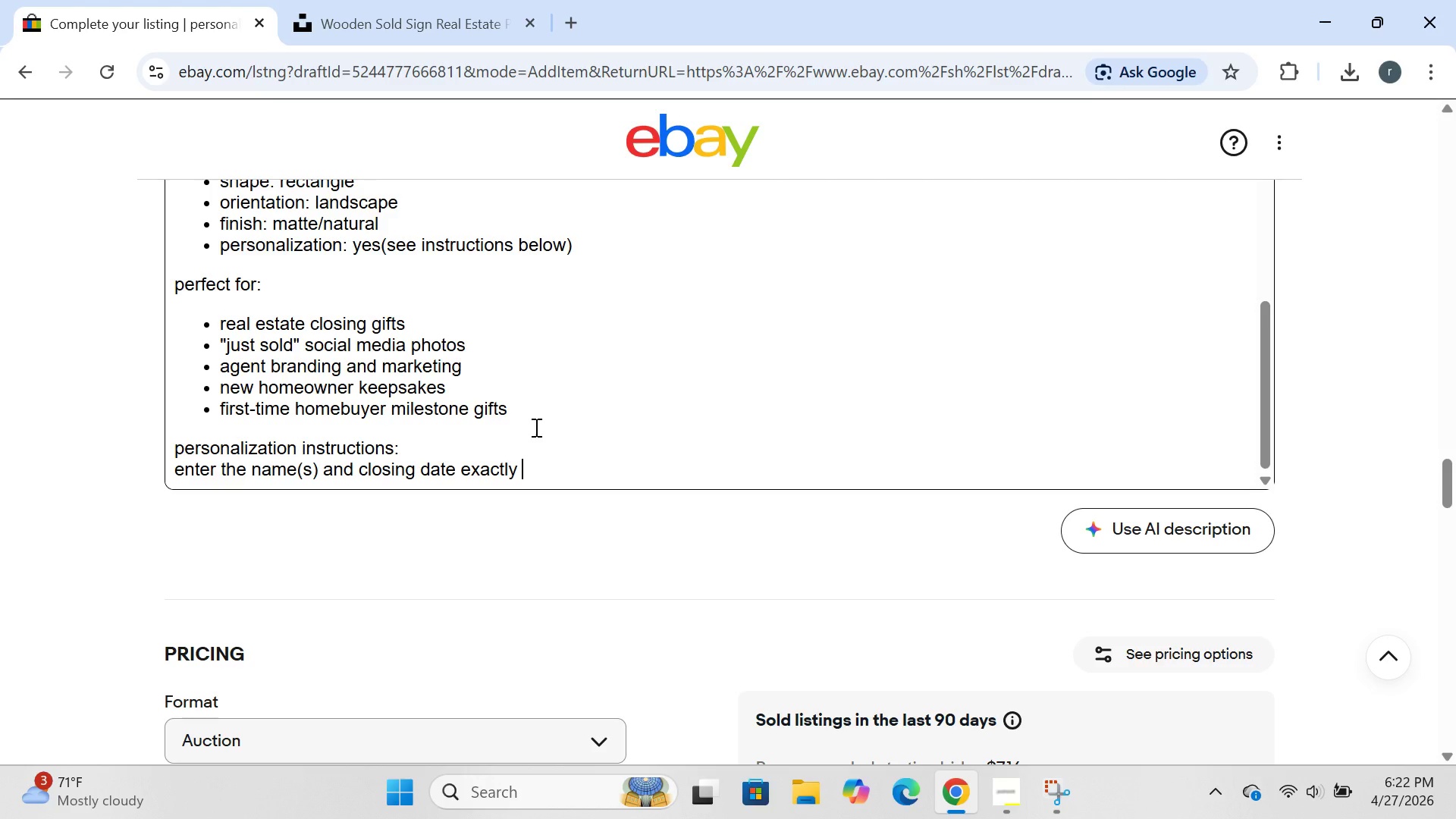 
type(as you want them engraved.example:")
 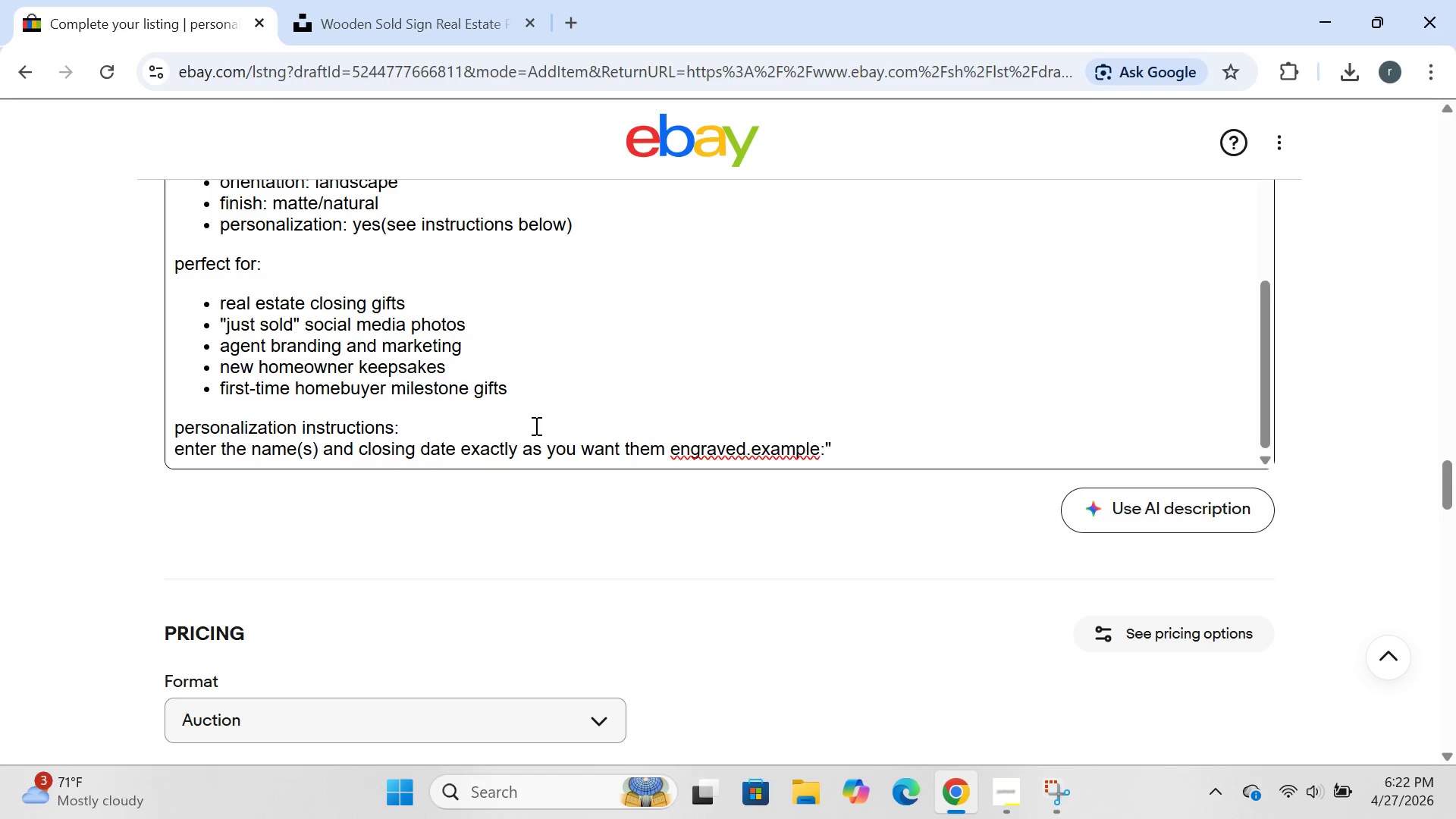 
left_click([755, 453])
 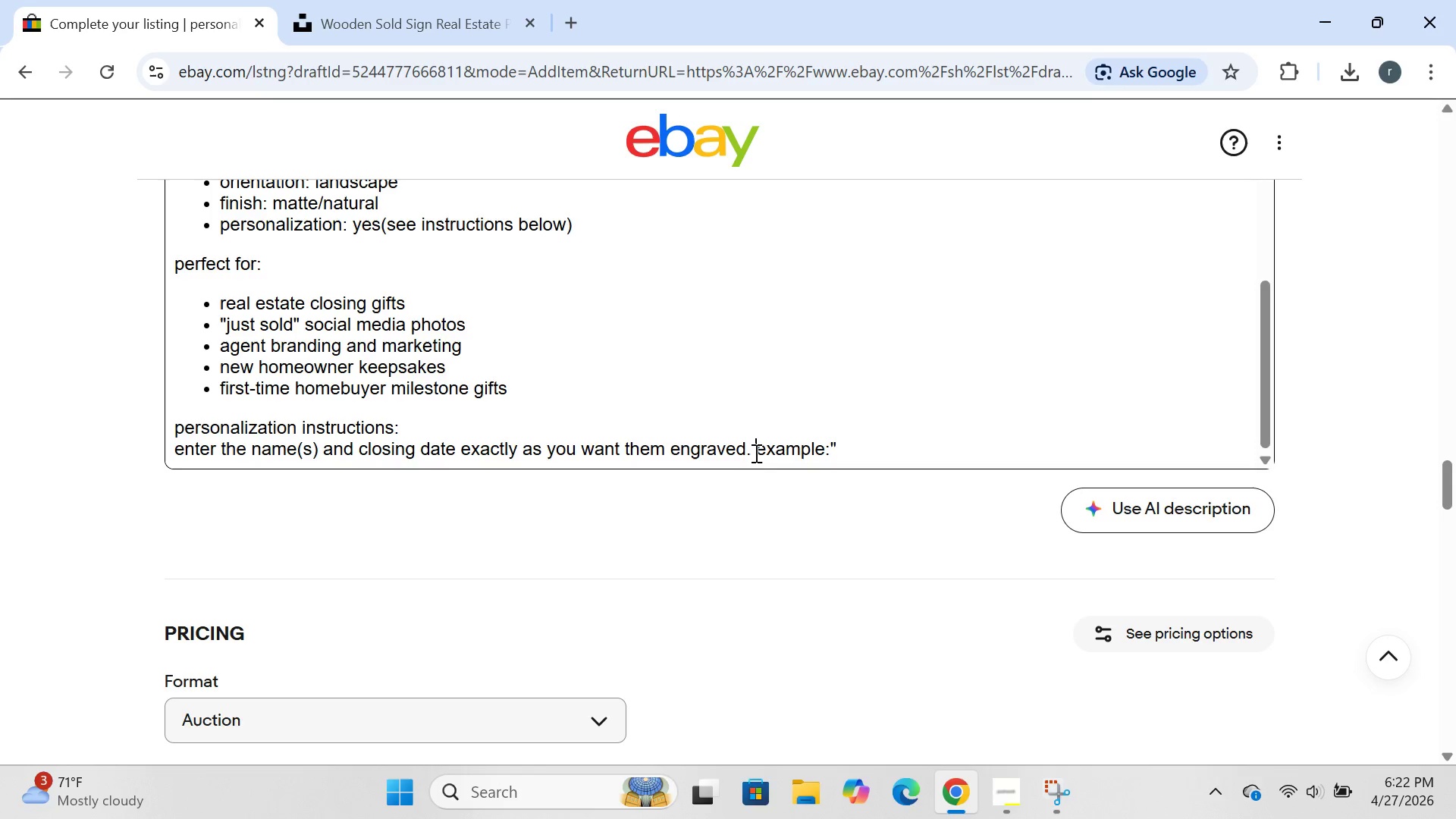 
key(Space)
 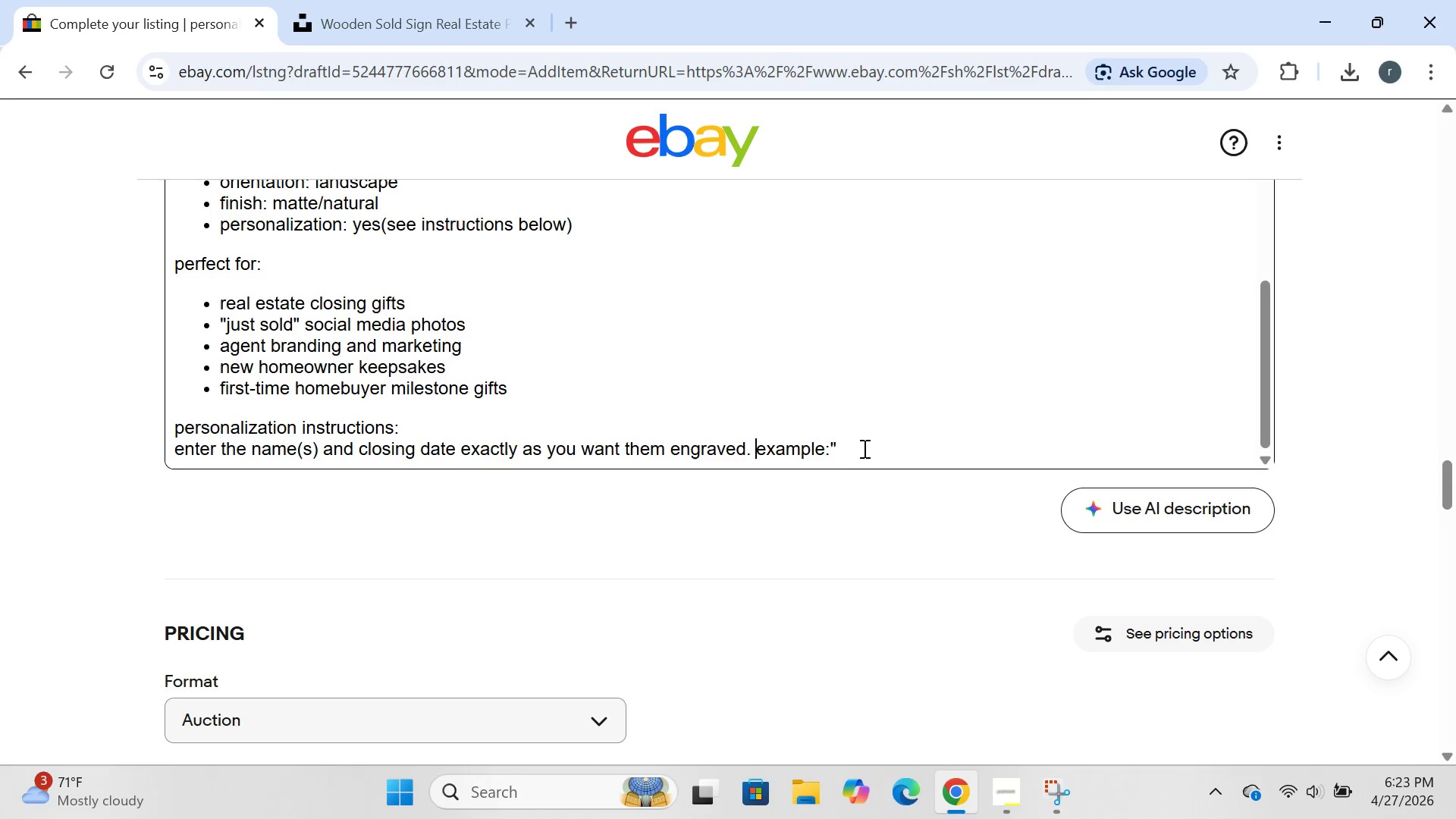 
left_click([863, 447])
 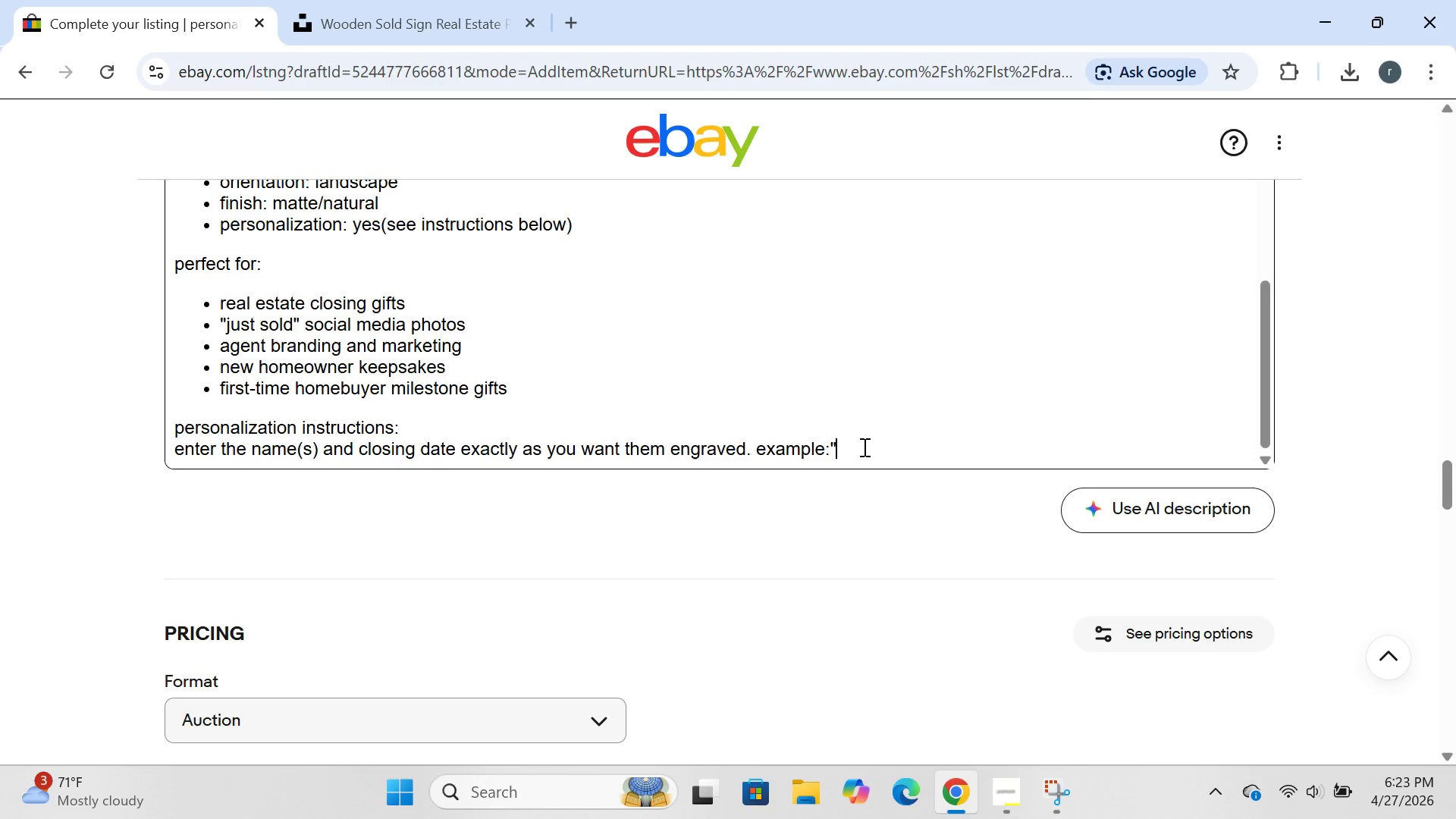 
type(the johnson fa)
key(Backspace)
 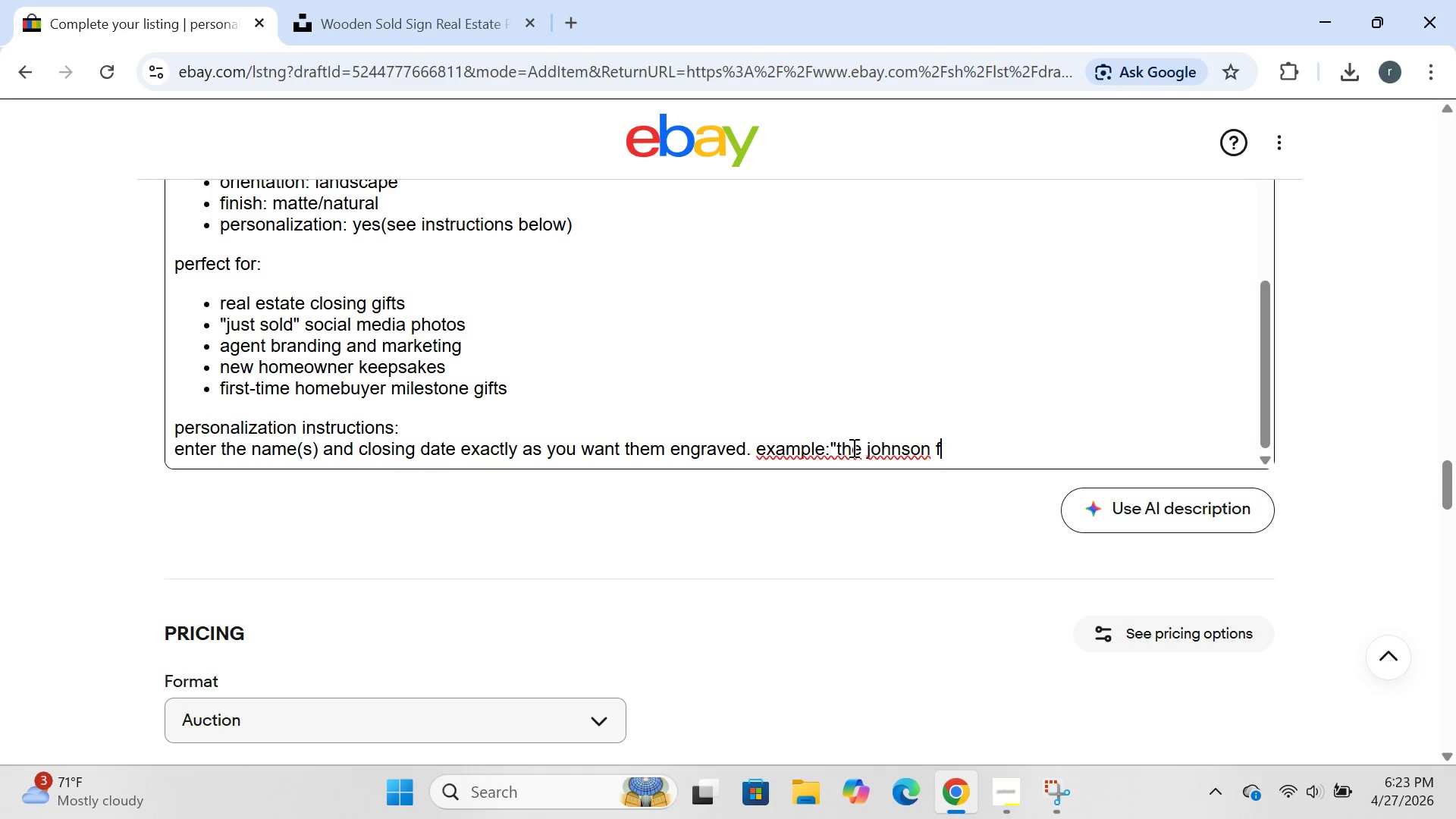 
left_click([831, 448])
 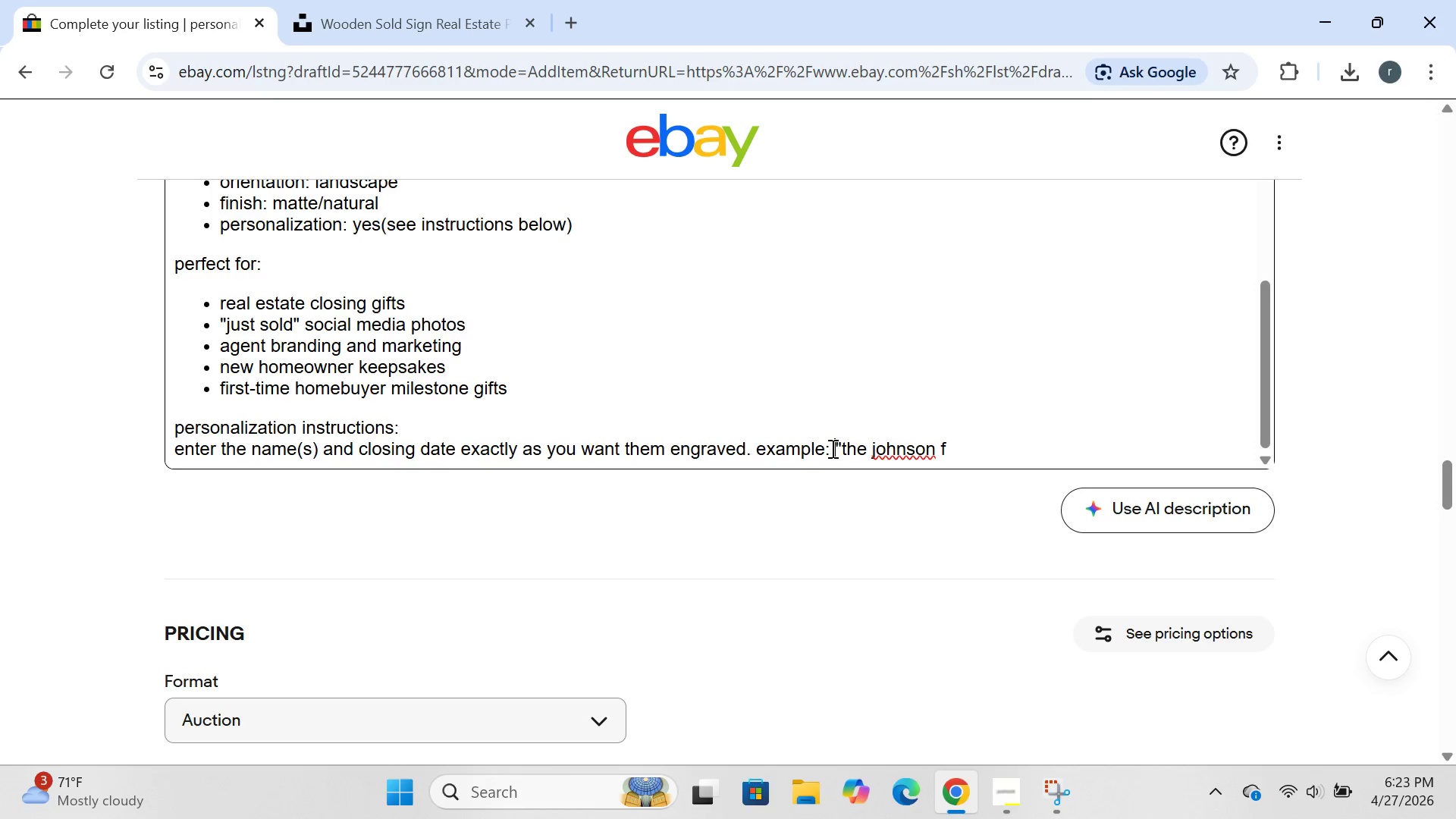 
key(Space)
 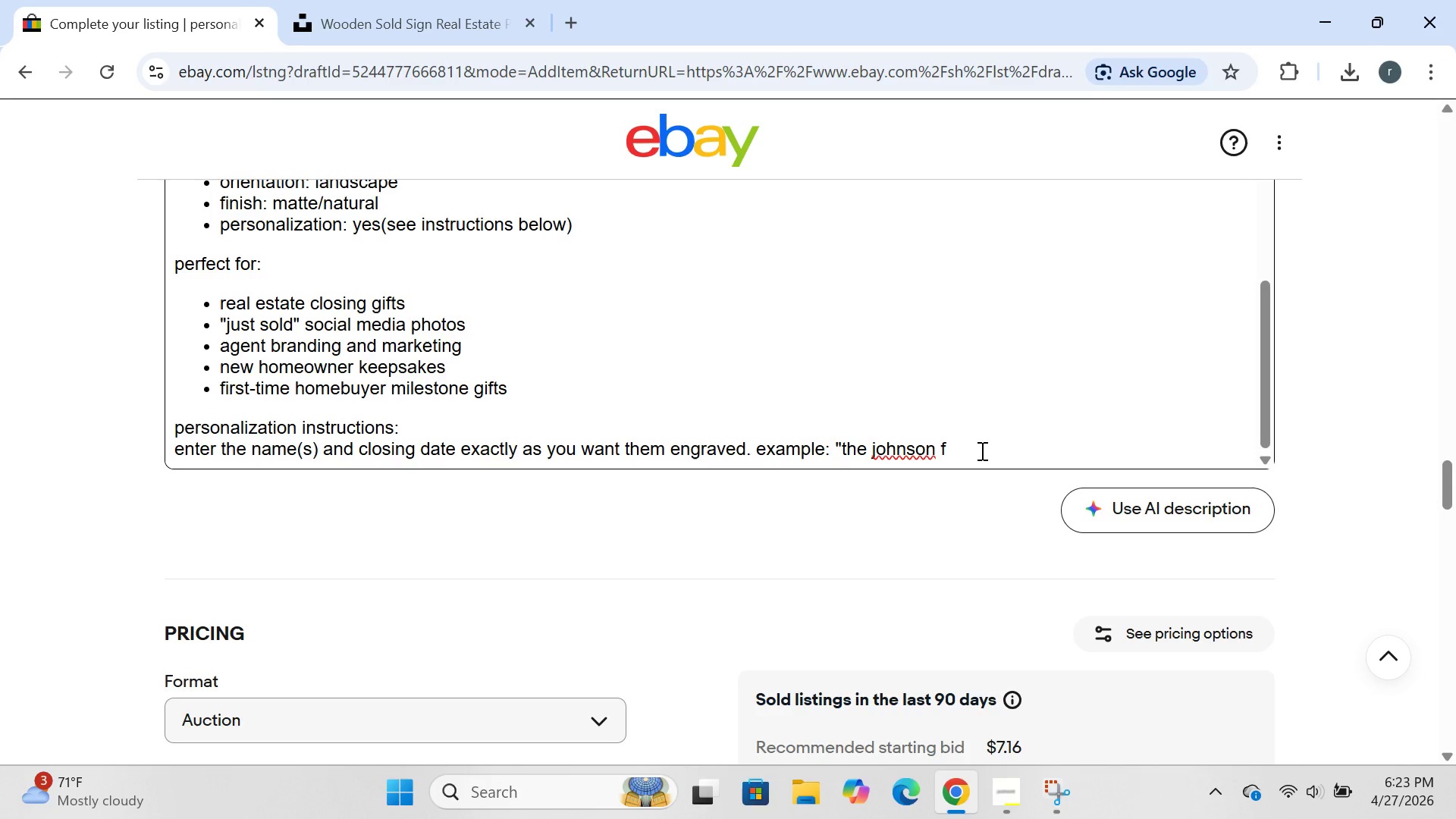 
wait(20.61)
 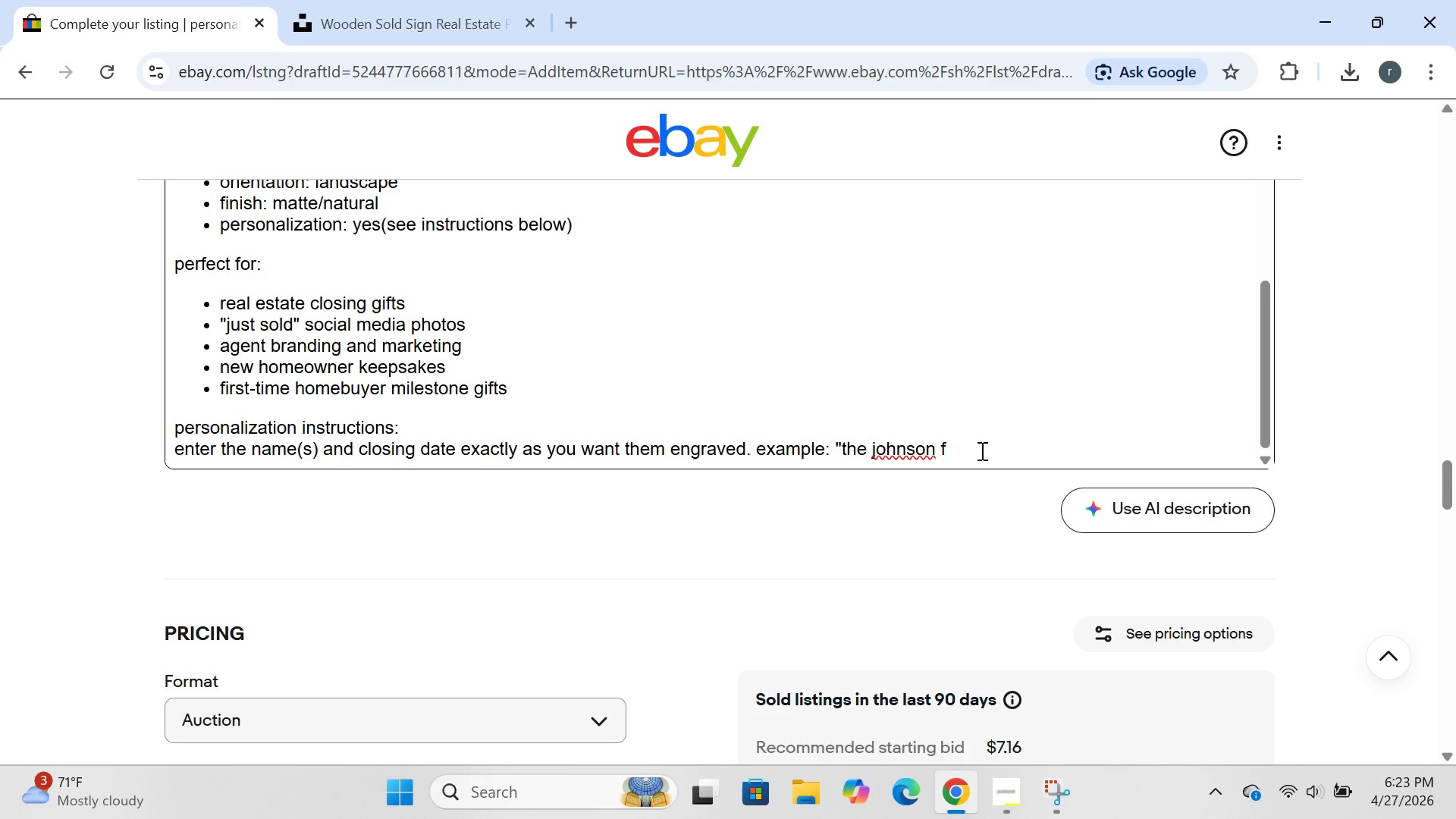 
key(A)
 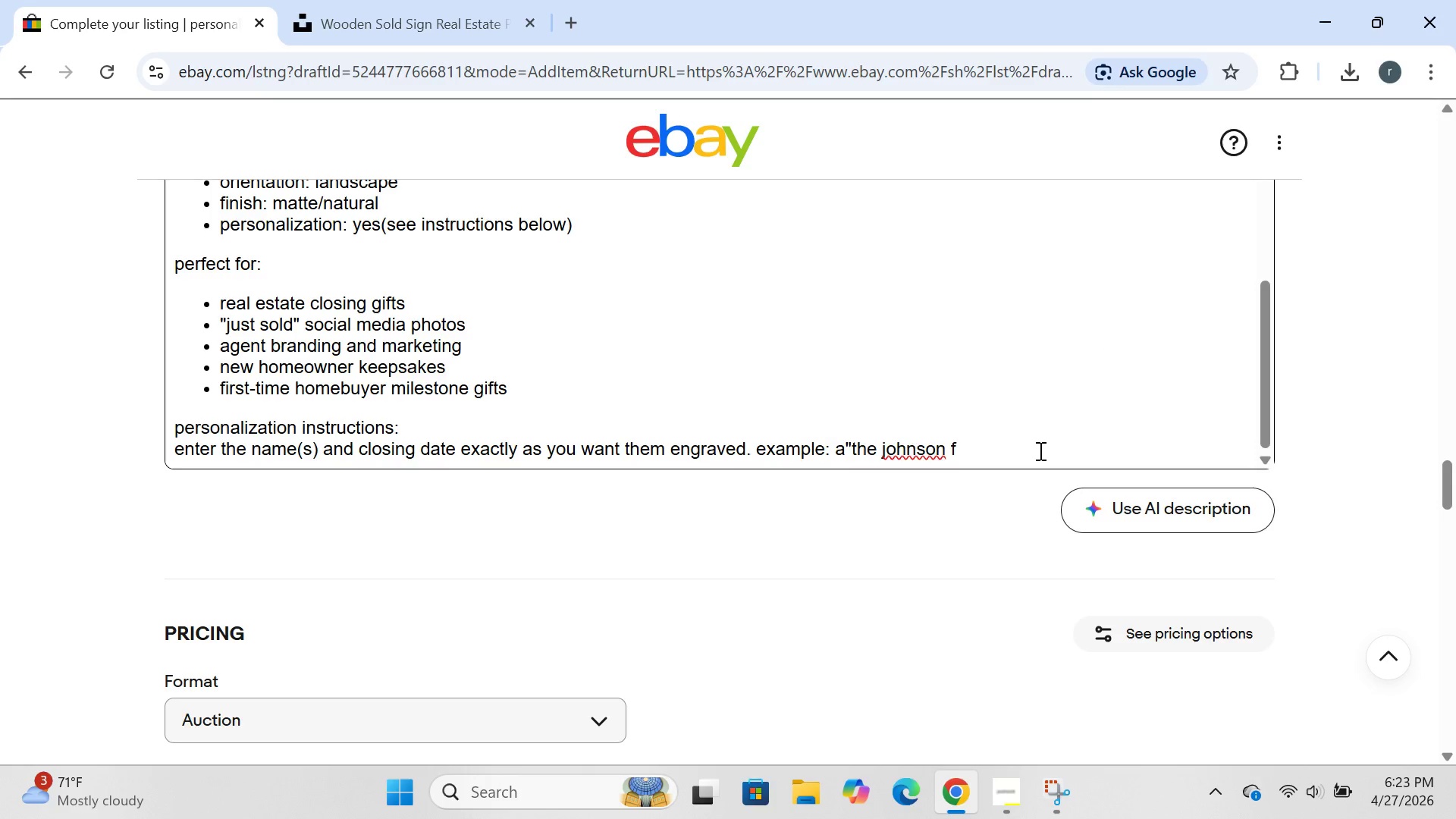 
key(Backspace)
 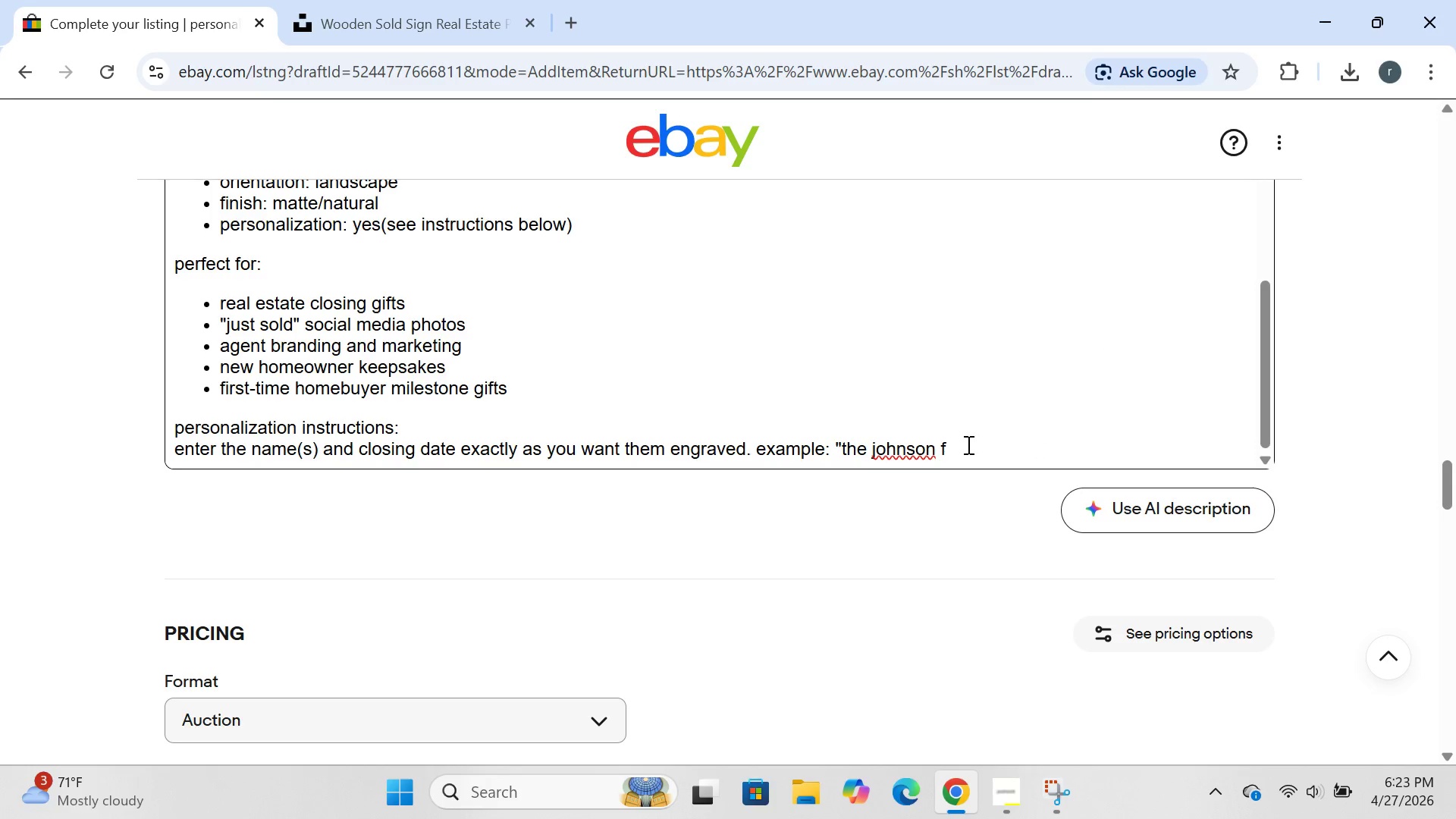 
left_click([967, 444])
 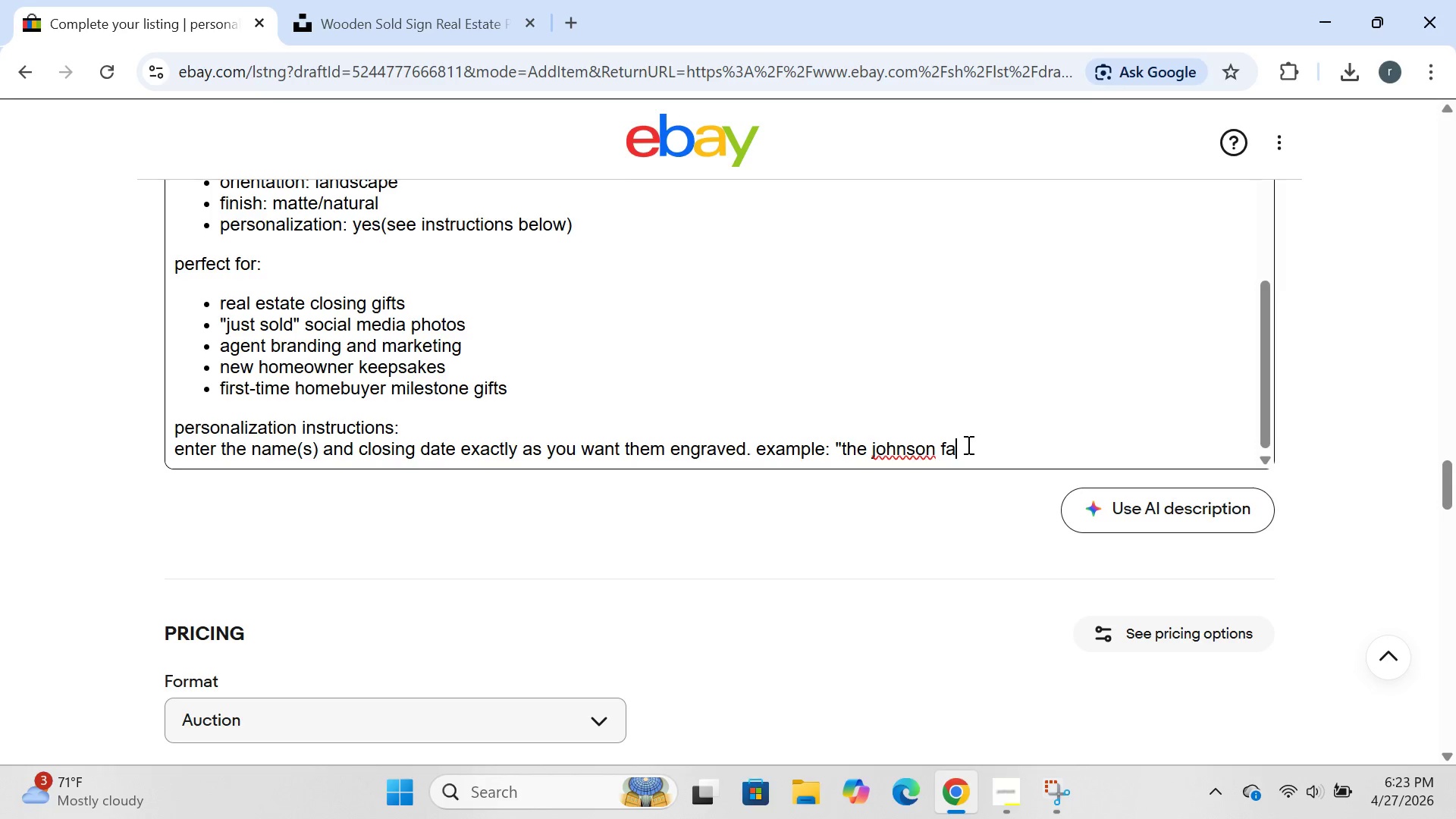 
type(amily )
 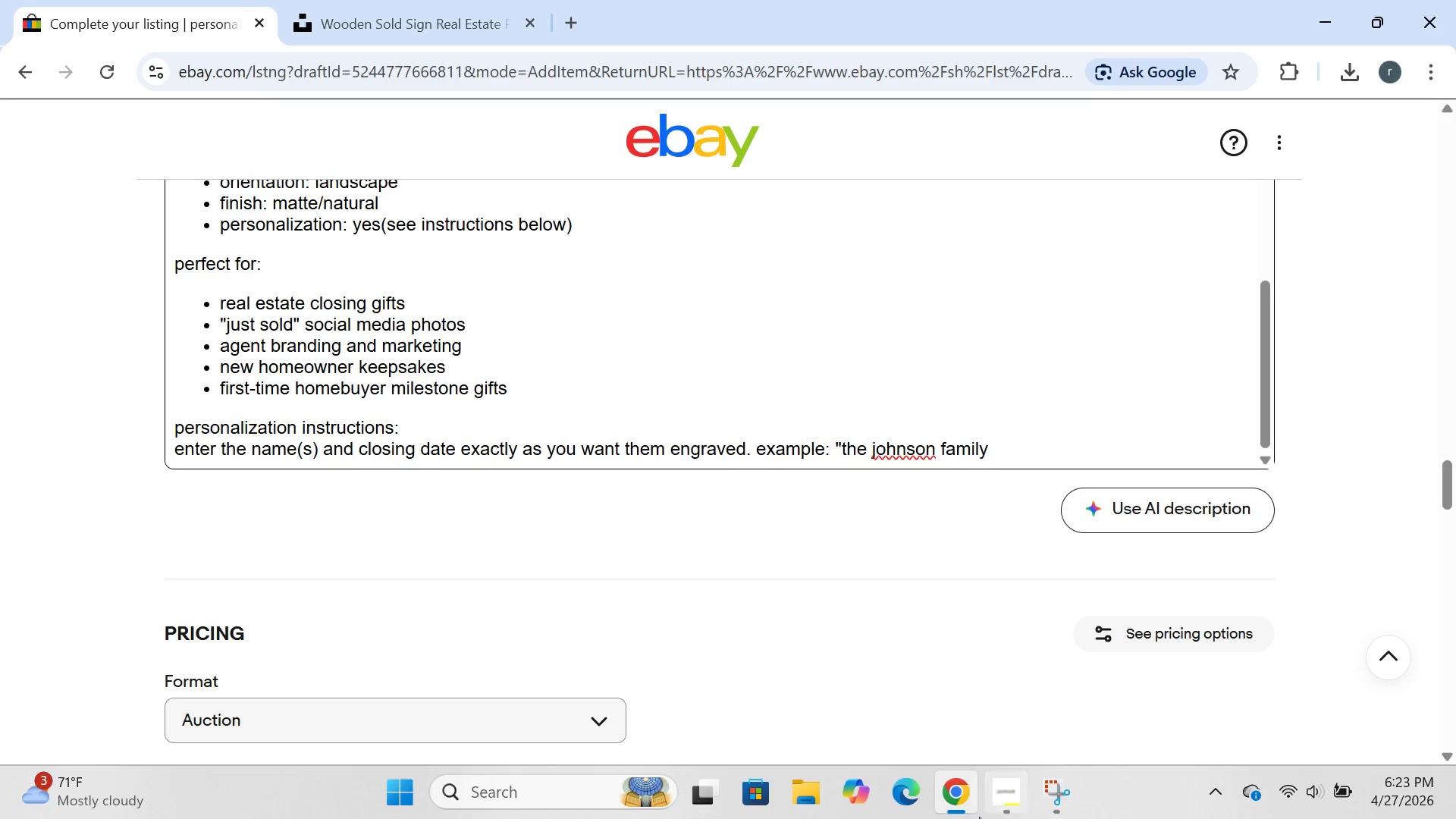 
left_click([996, 814])